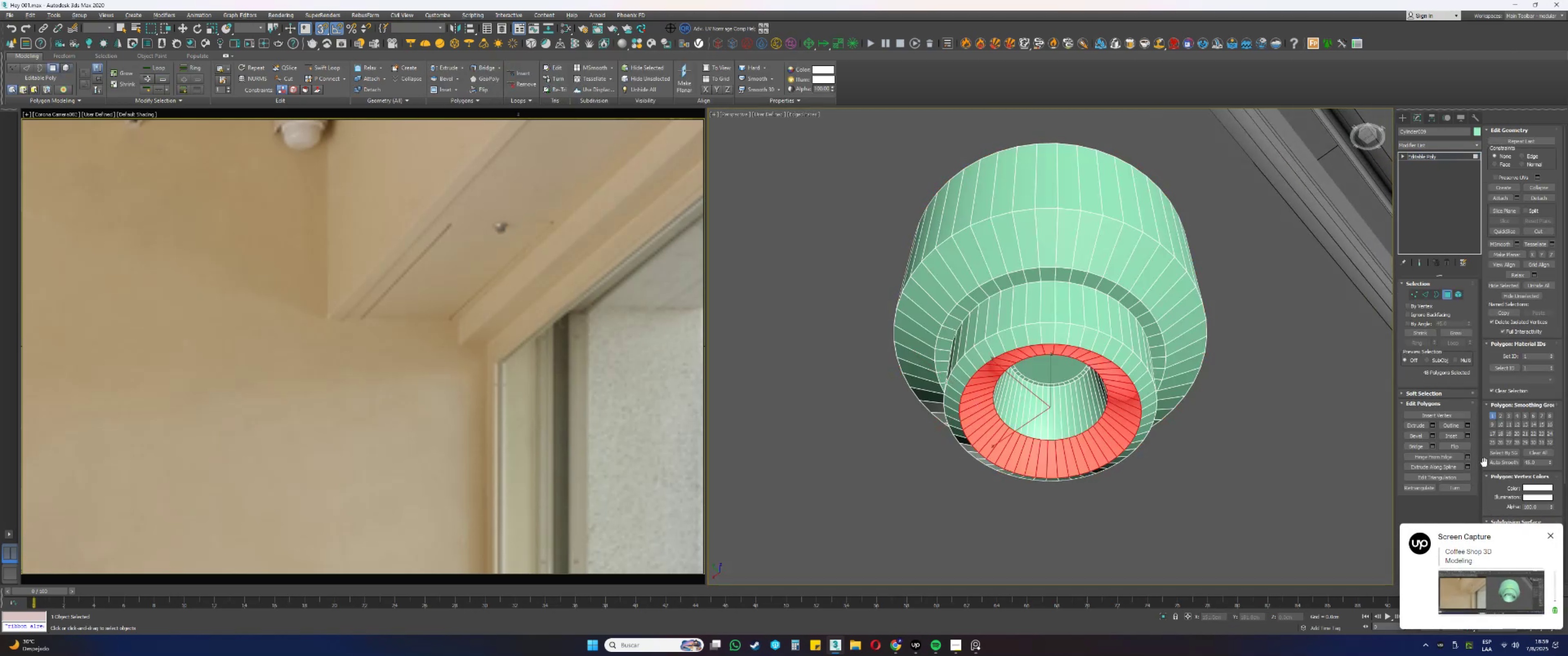 
left_click([1501, 462])
 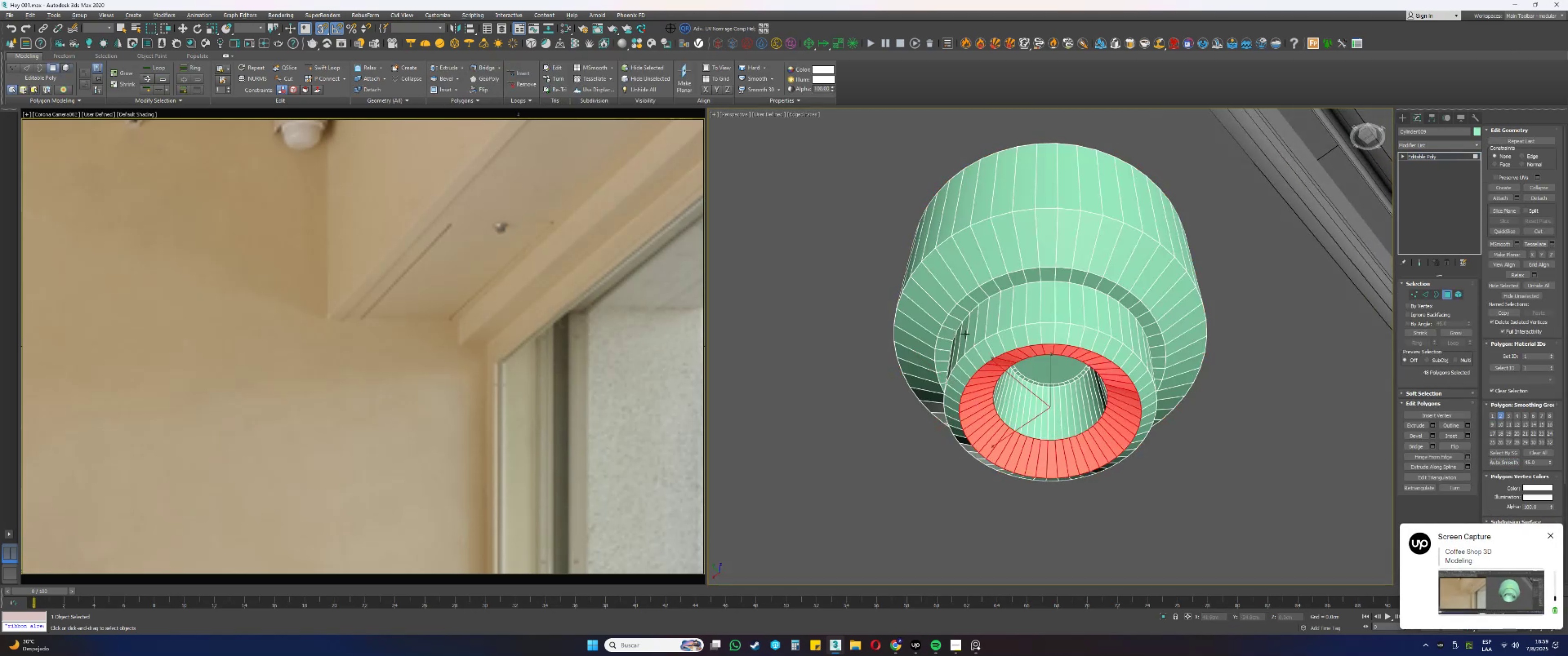 
left_click([938, 323])
 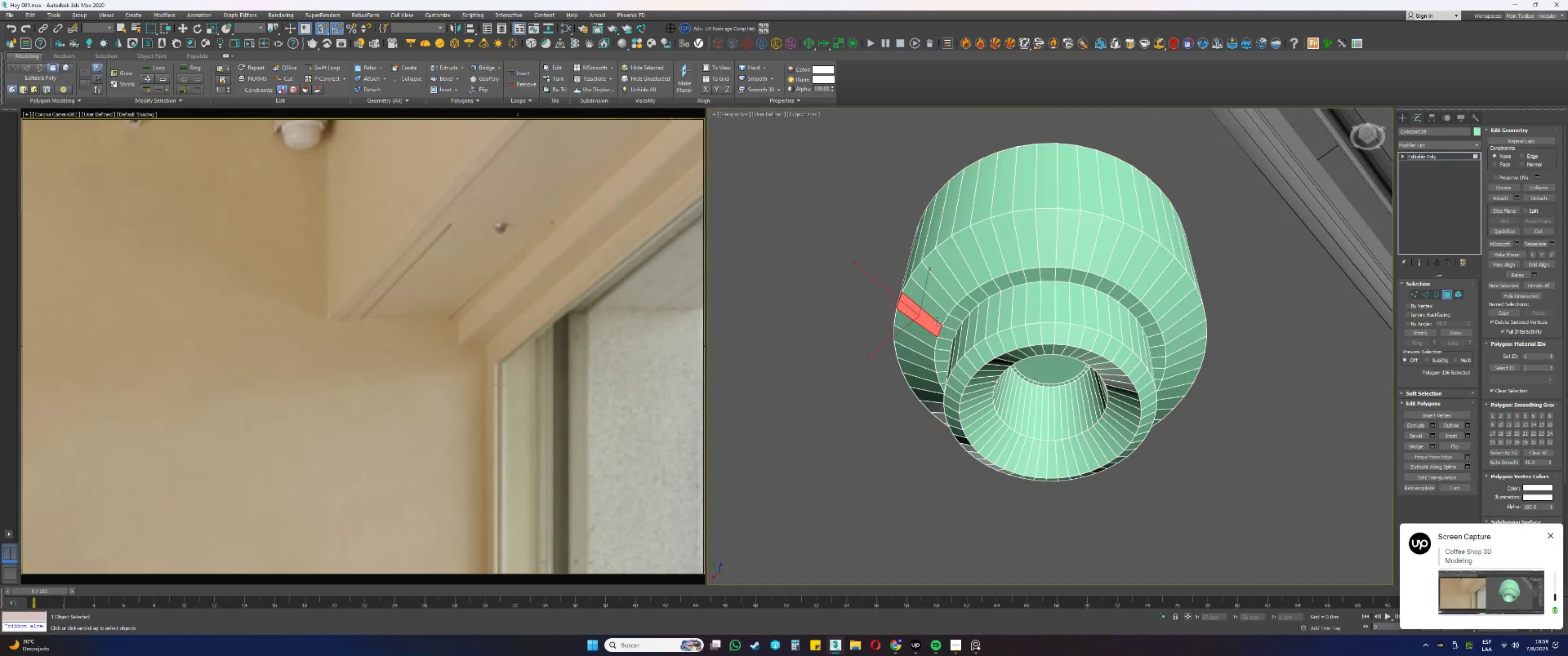 
hold_key(key=ShiftLeft, duration=0.49)
left_click([942, 313])
 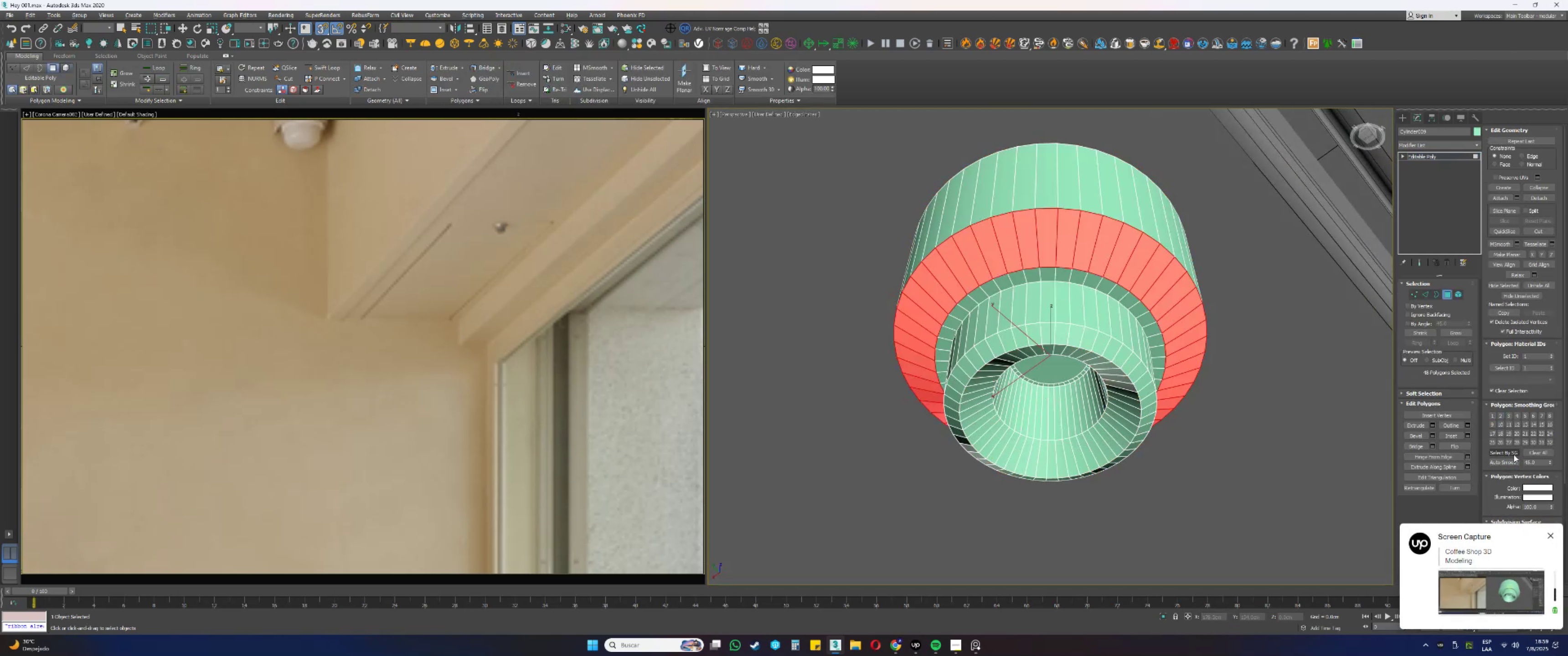 
left_click([1507, 462])
 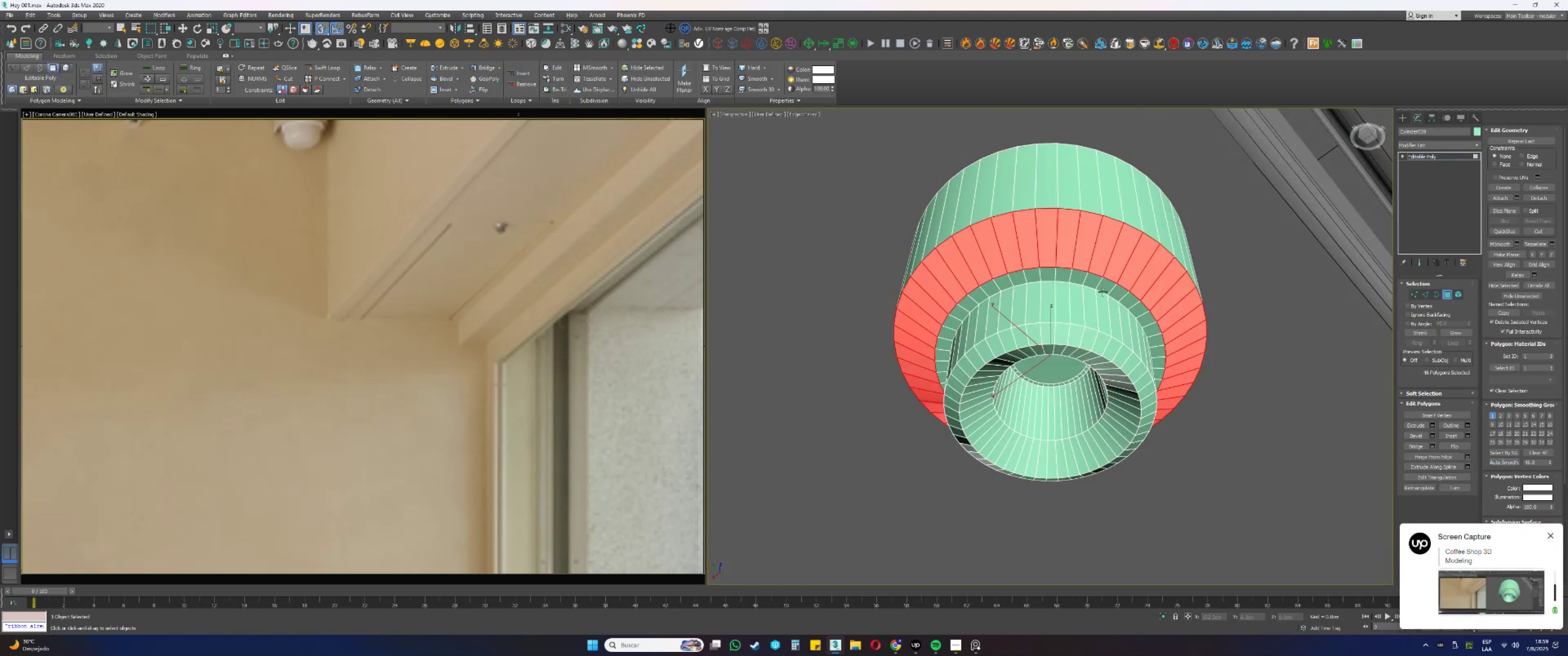 
left_click([1092, 280])
 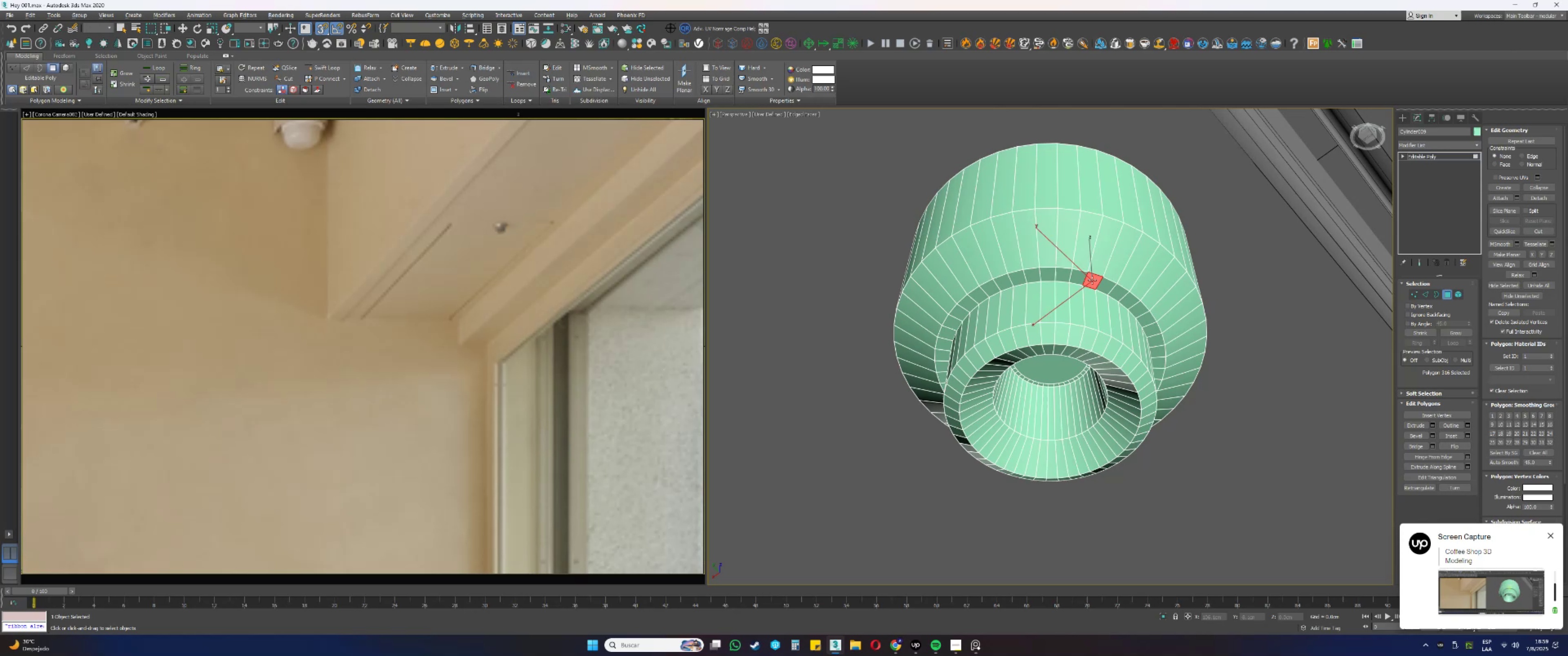 
hold_key(key=ShiftLeft, duration=0.31)
double_click([1104, 288])
 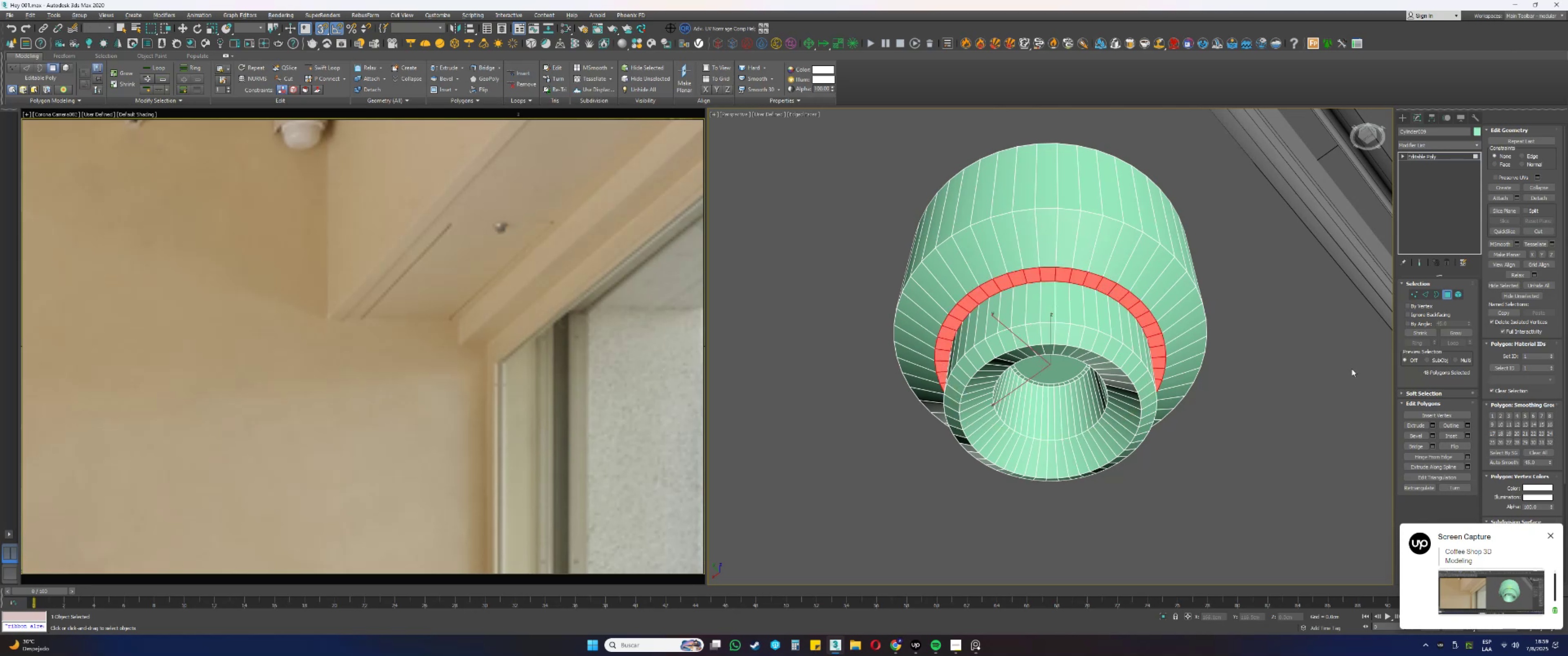 
left_click([1498, 465])
 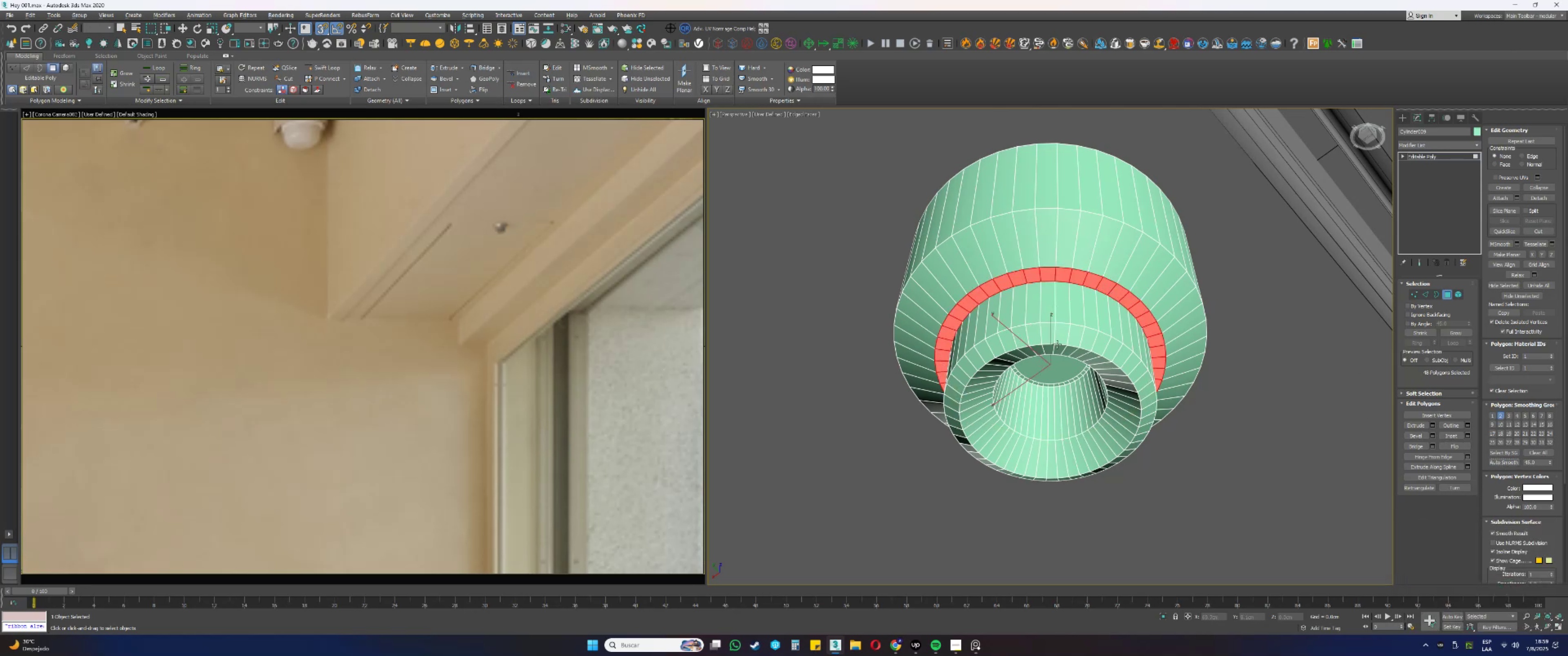 
key(2)
 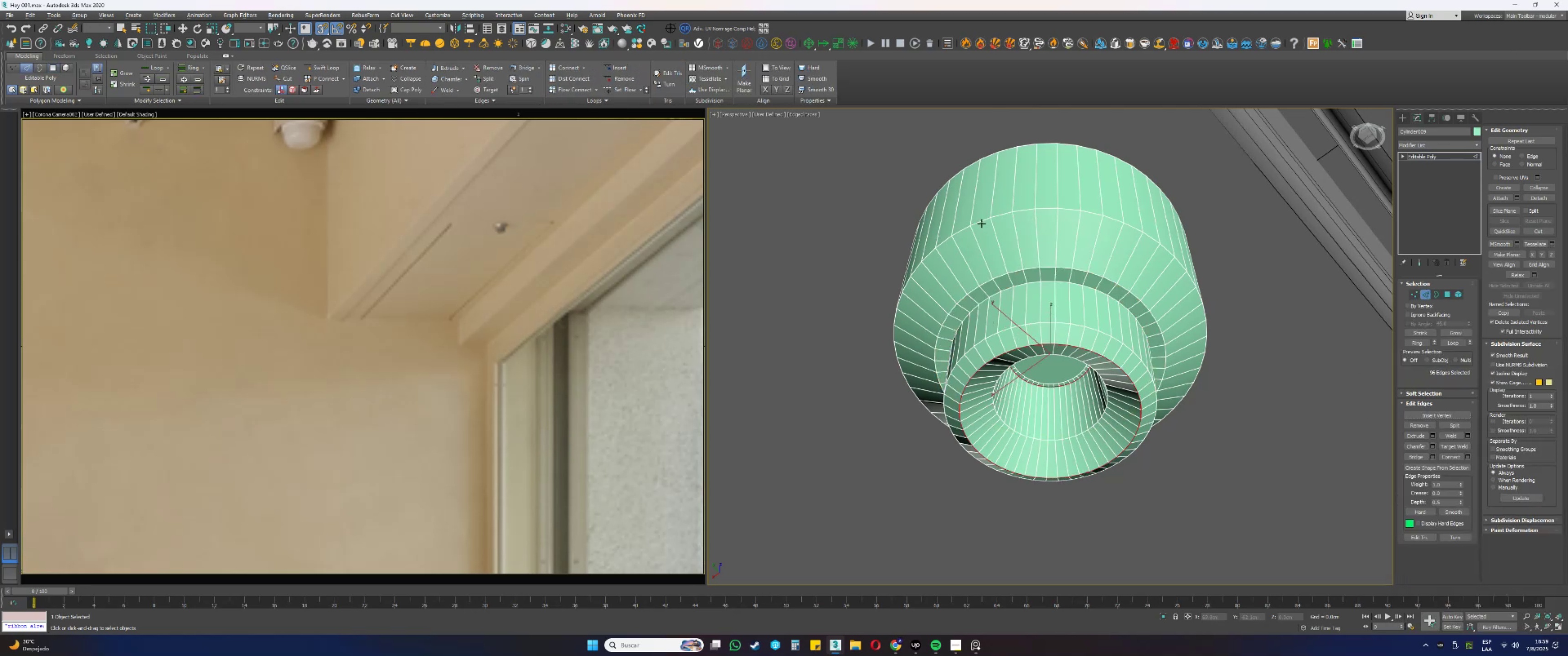 
double_click([981, 223])
 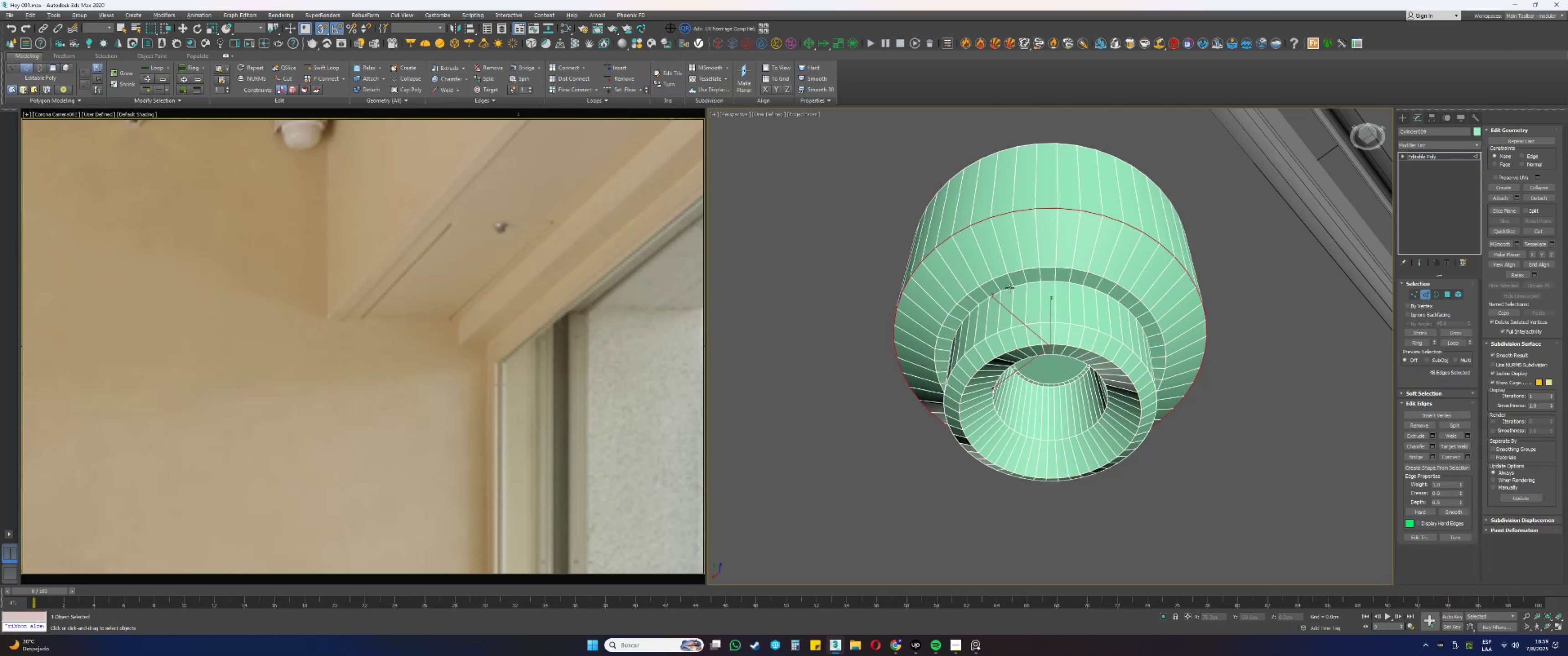 
hold_key(key=ControlLeft, duration=1.5)
left_click([1006, 287])
 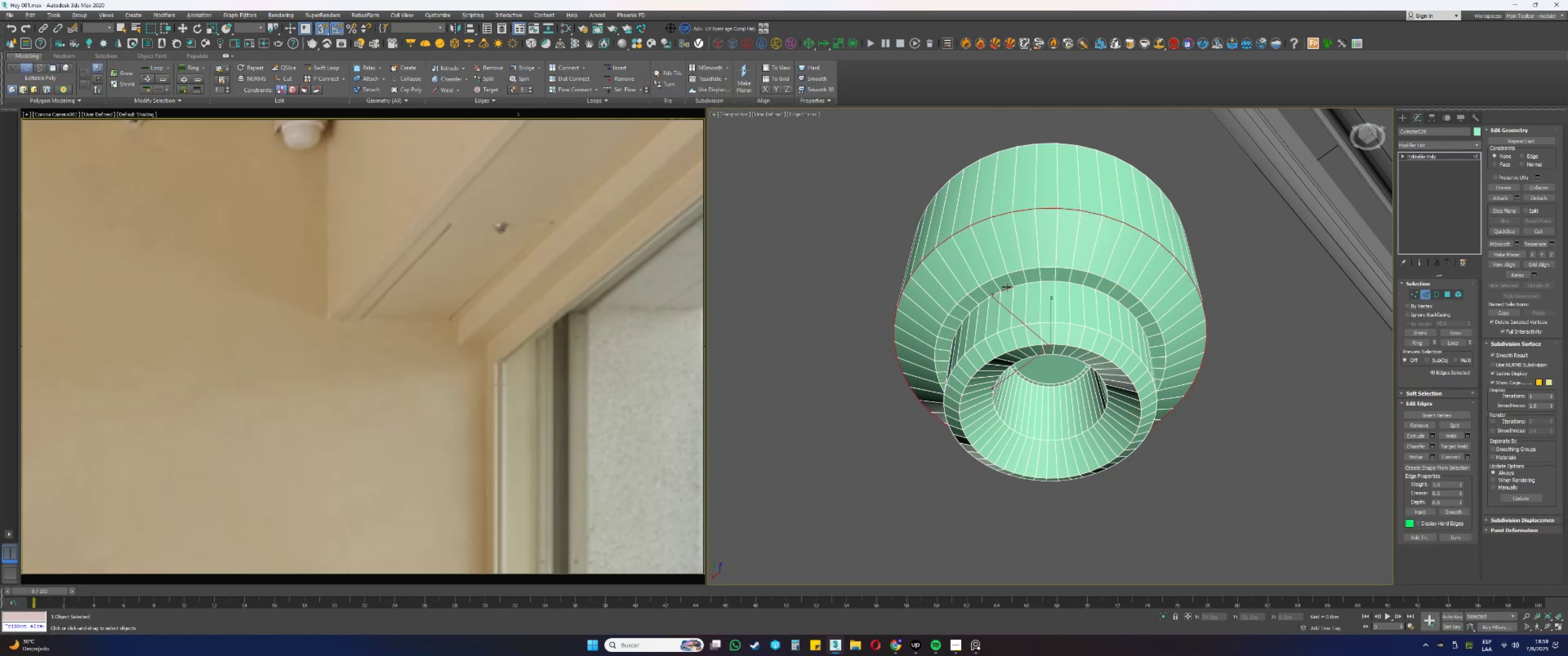 
double_click([1006, 287])
 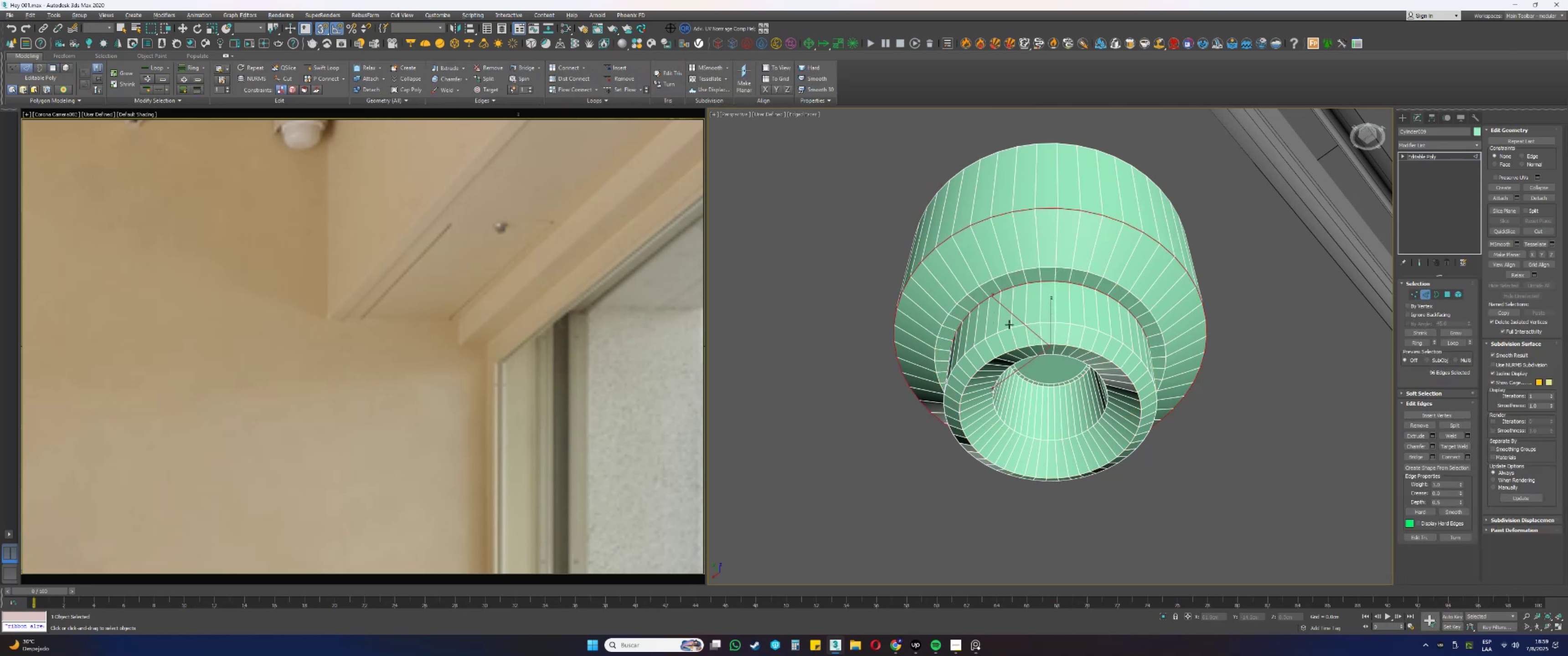 
hold_key(key=ControlLeft, duration=1.52)
left_click([1005, 329])
 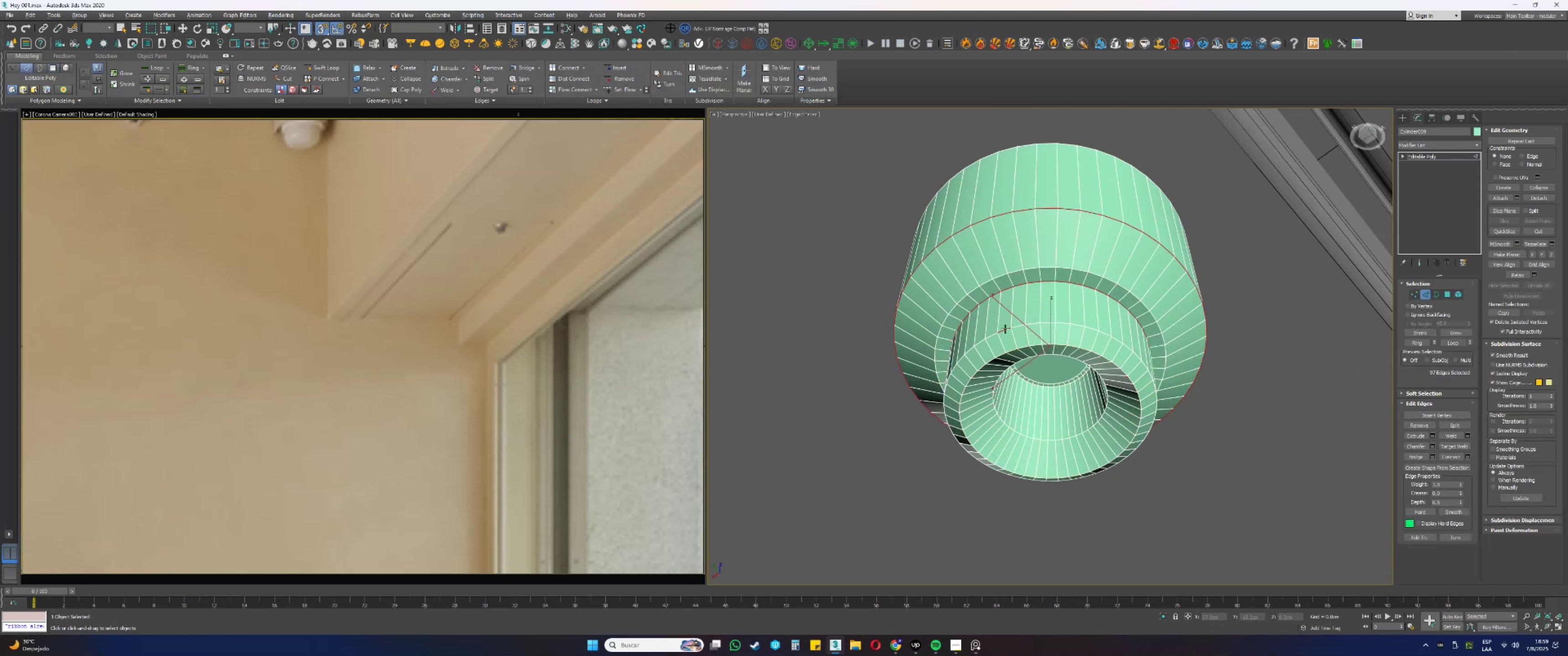 
double_click([1005, 329])
 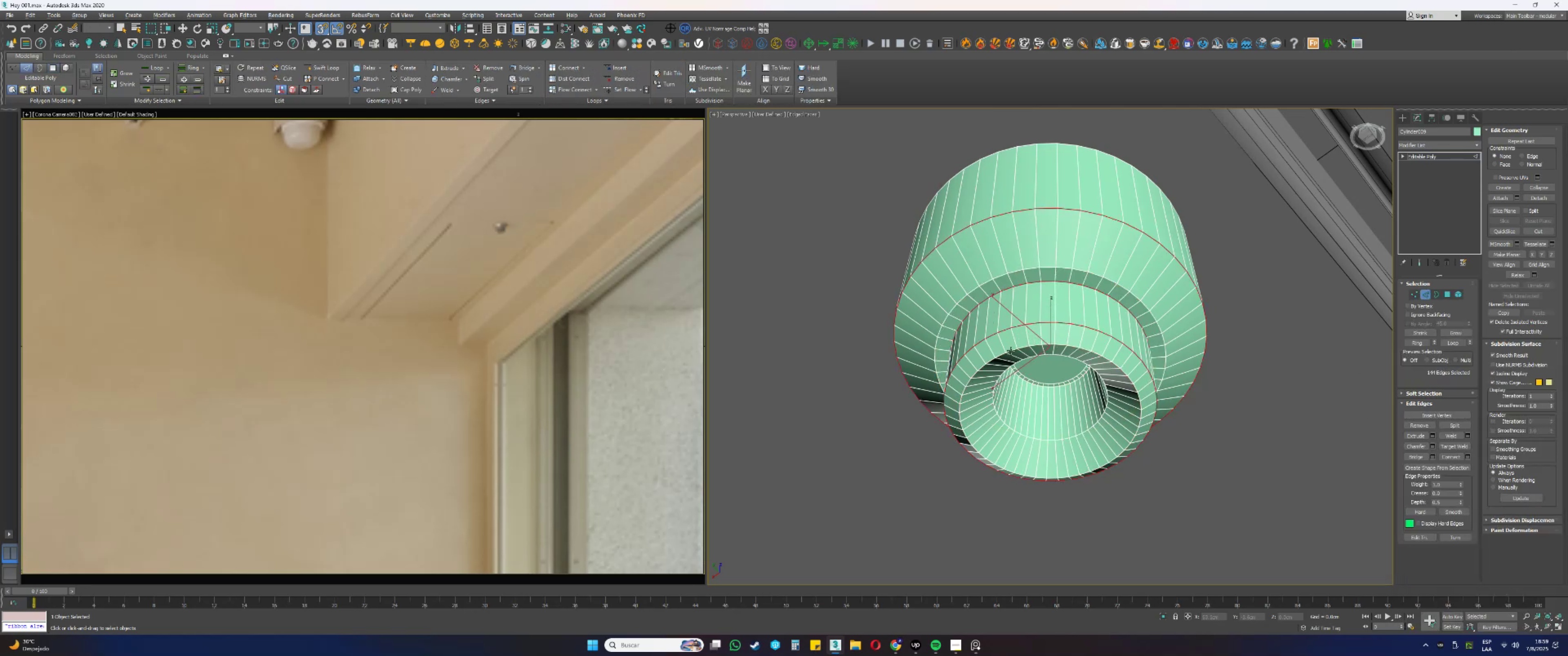 
left_click([1011, 350])
 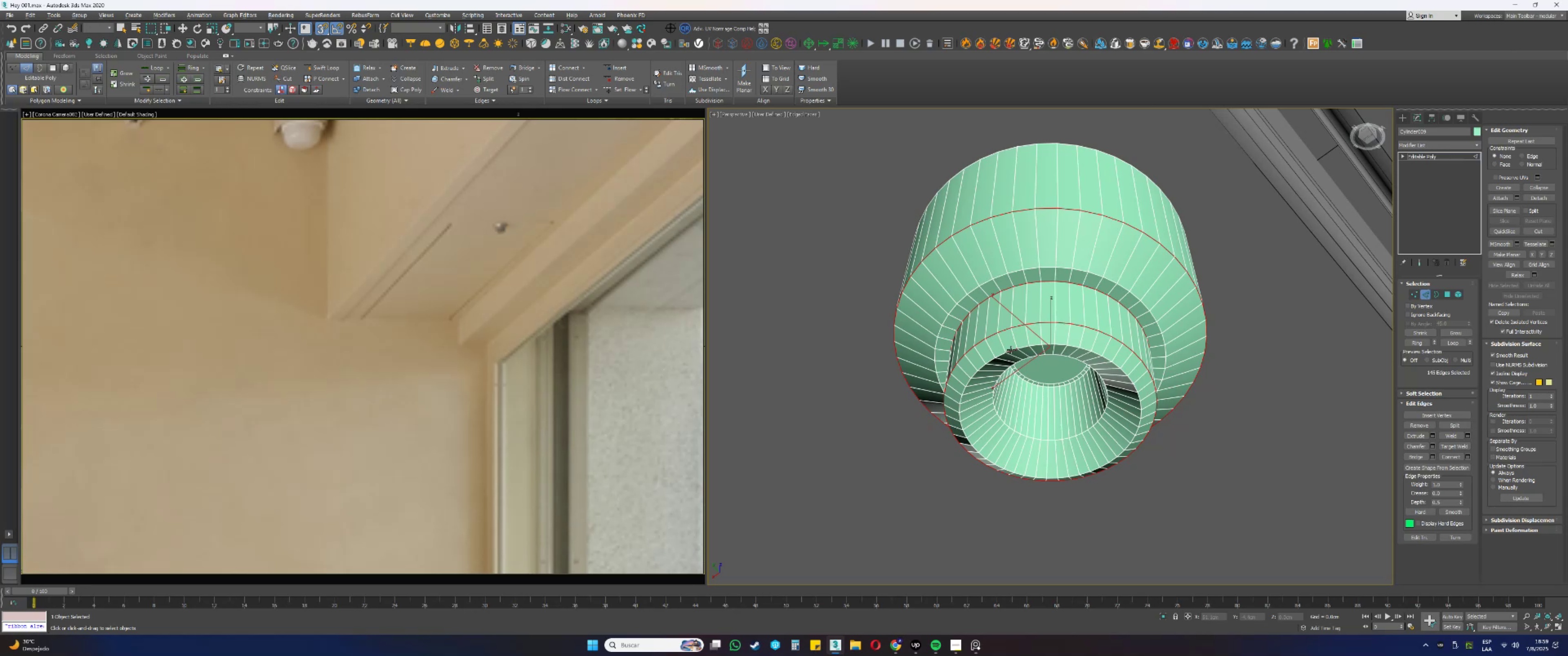 
double_click([1011, 350])
 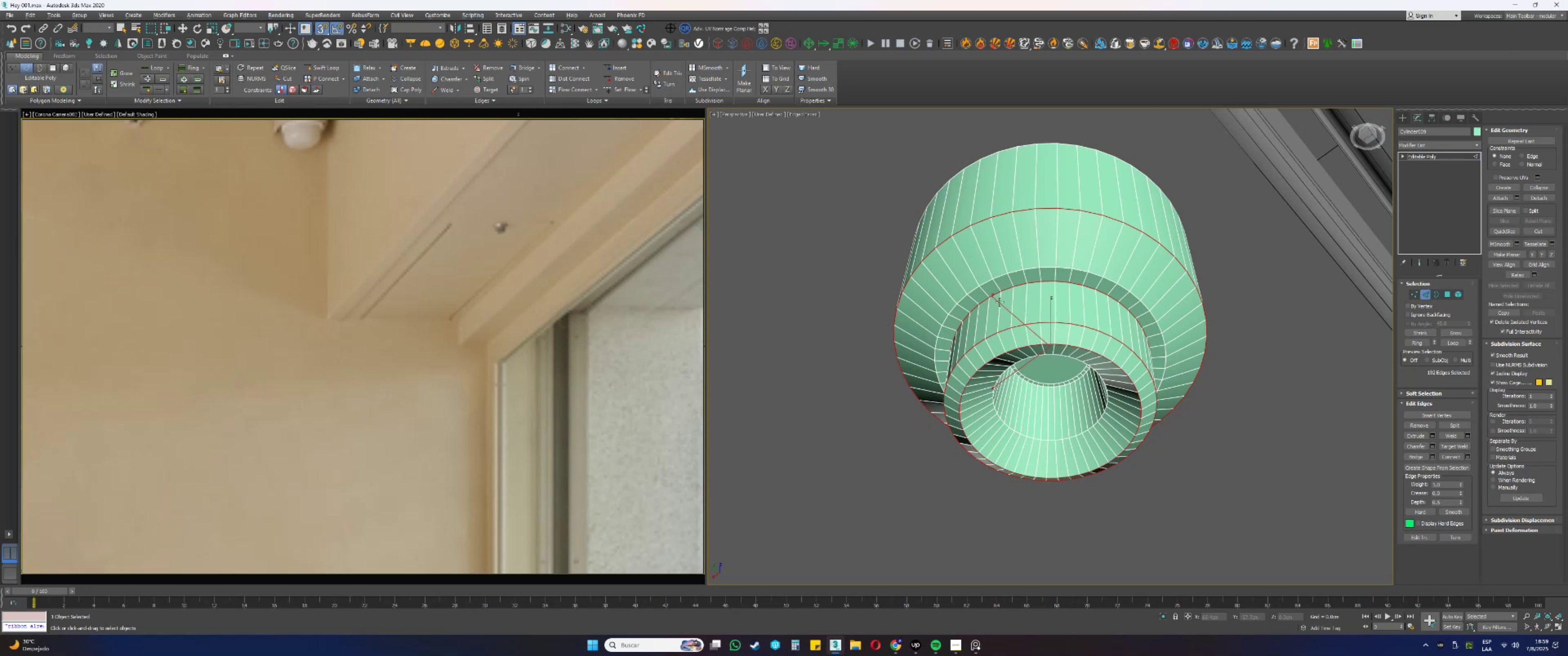 
hold_key(key=ControlLeft, duration=0.52)
left_click([999, 276])
 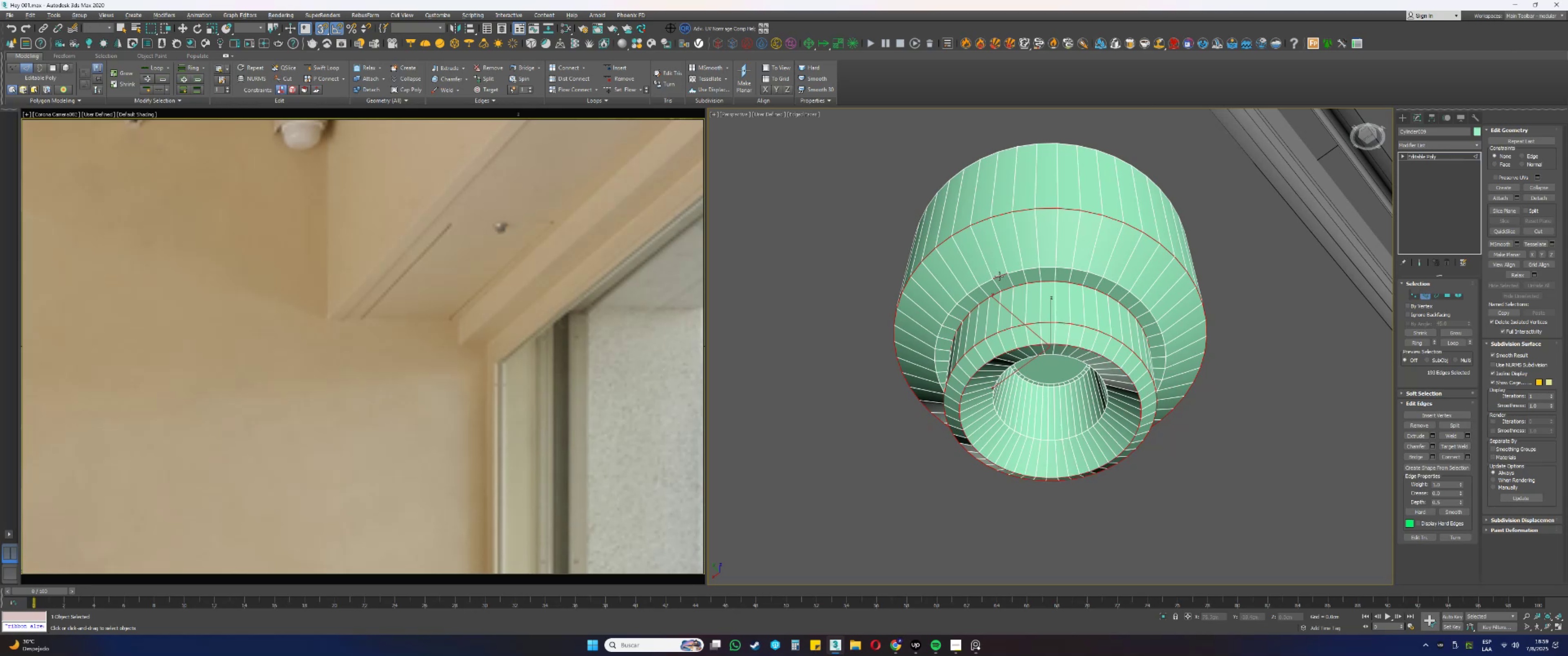 
double_click([999, 276])
 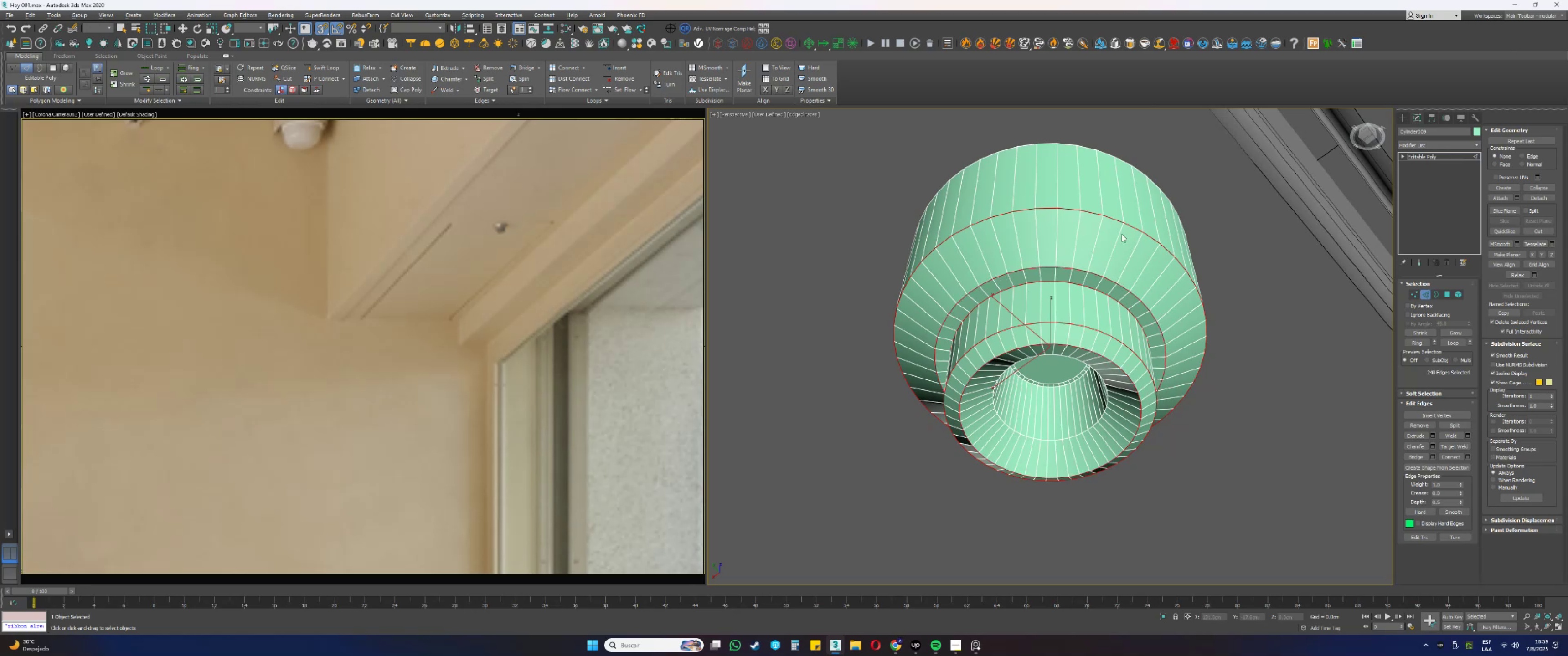 
hold_key(key=ControlLeft, duration=0.72)
 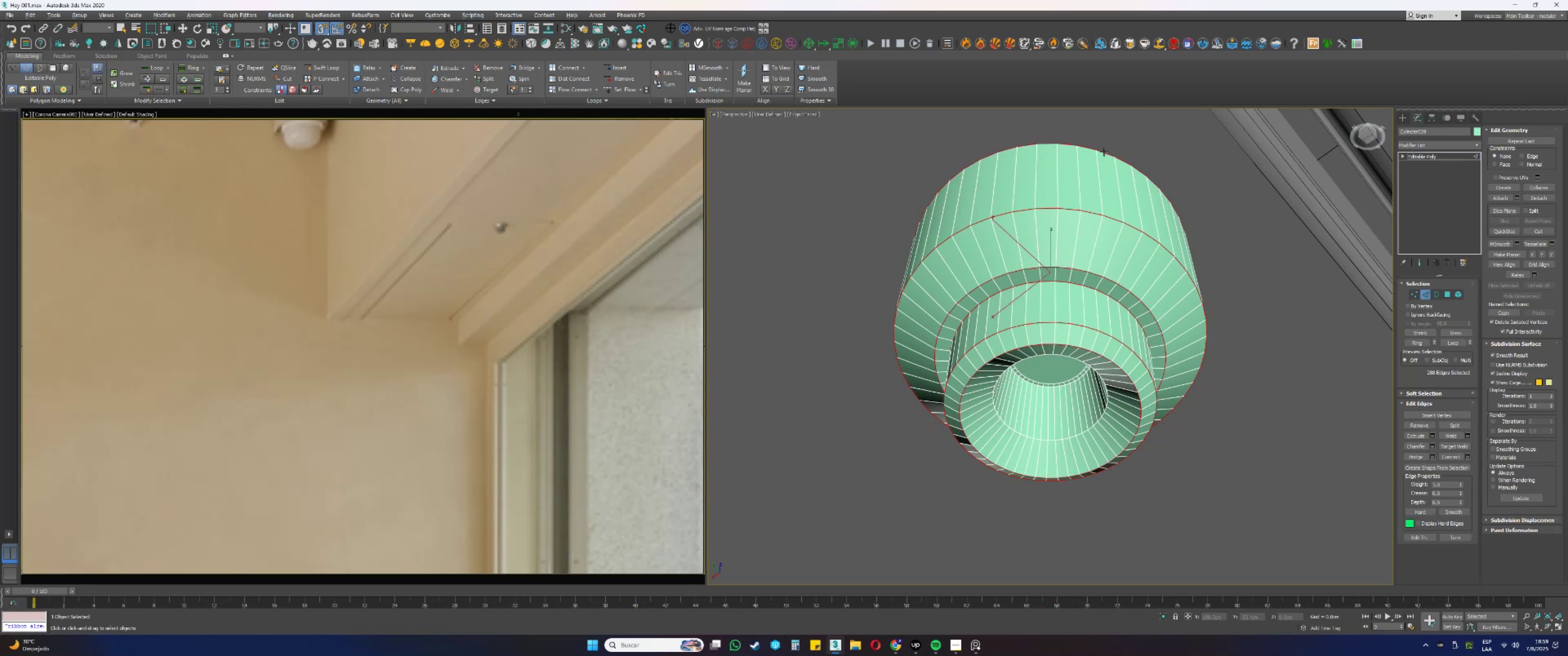 
key(F3)
 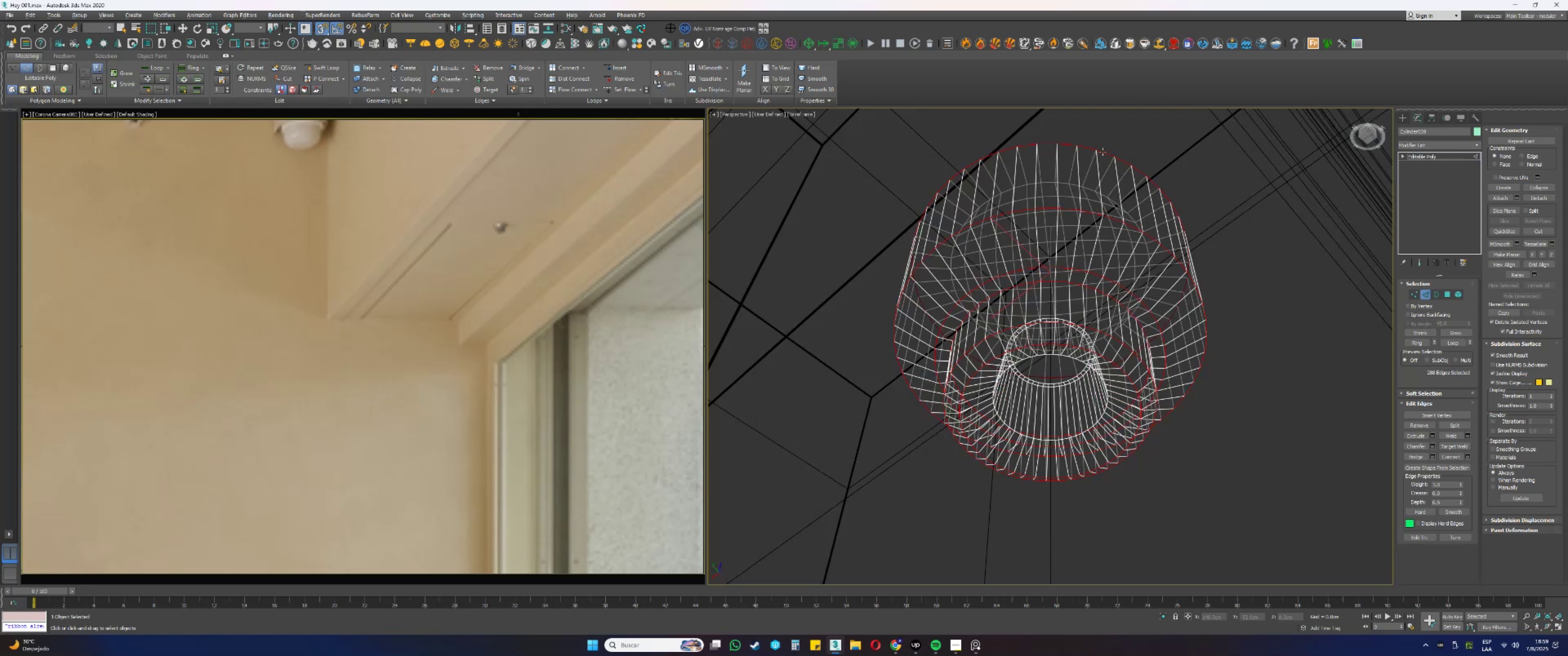 
key(F3)
 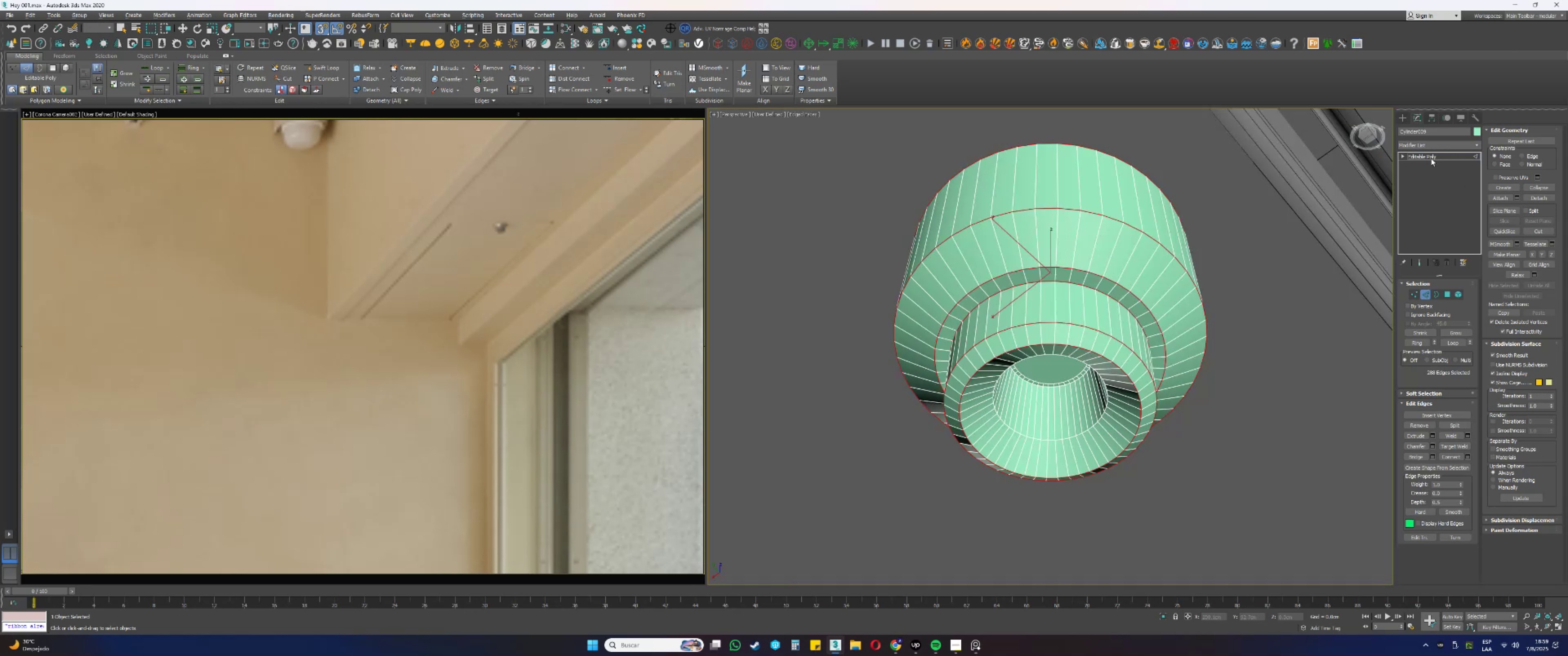 
left_click([1419, 145])
 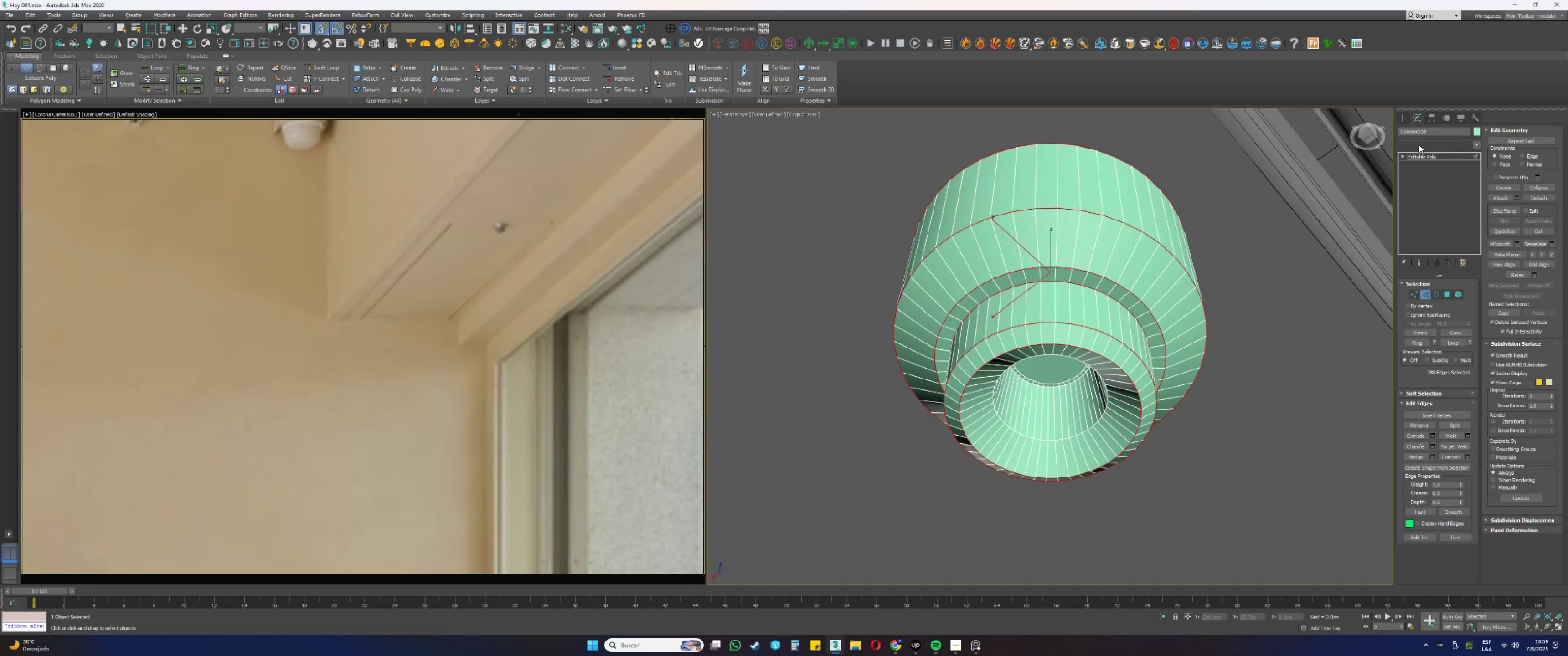 
key(Q)
 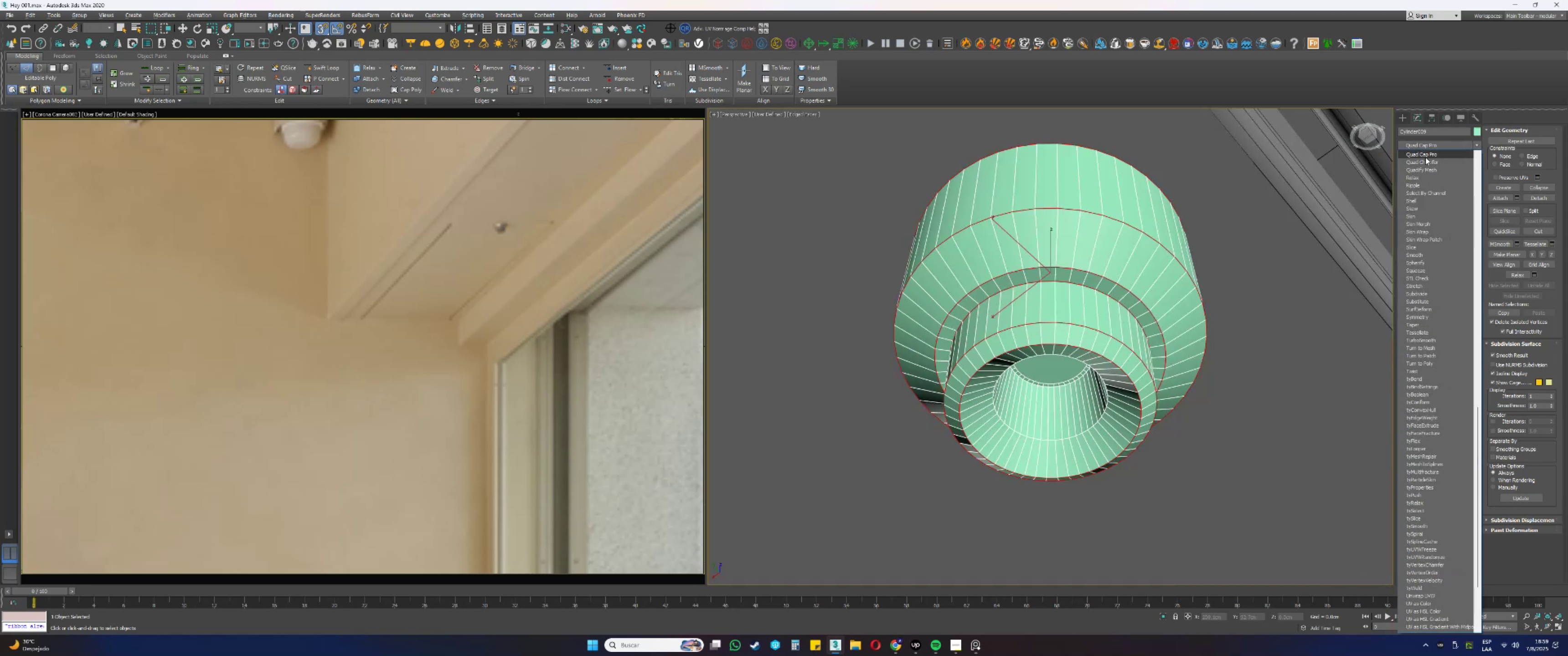 
left_click([1424, 161])
 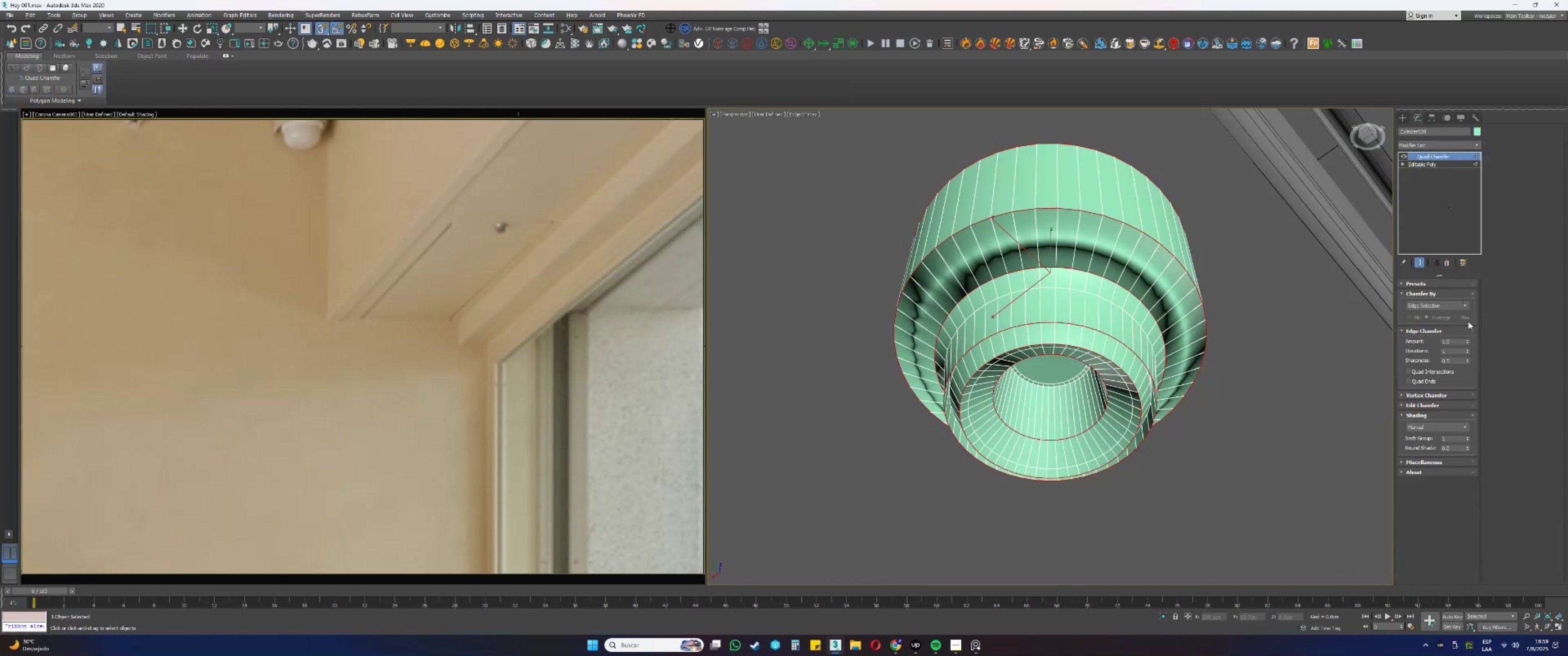 
right_click([1467, 343])
 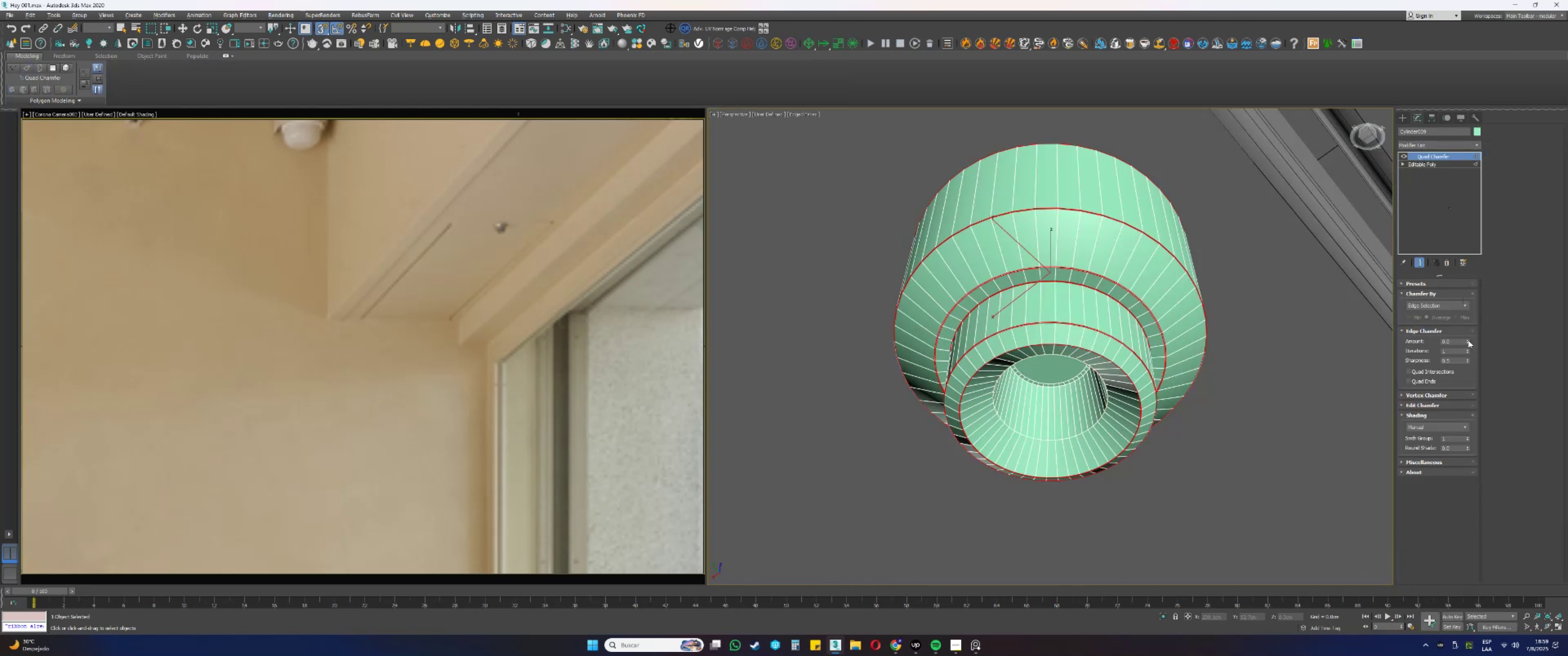 
left_click([1468, 340])
 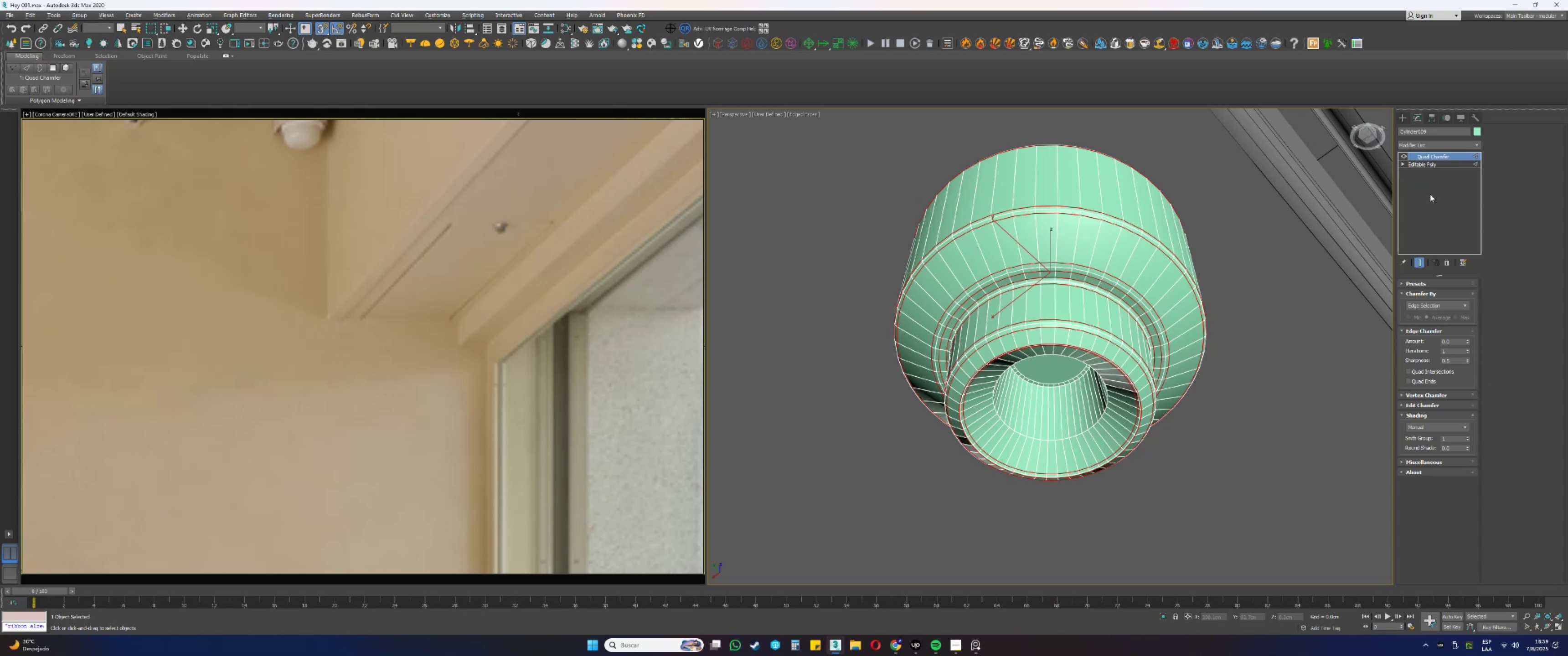 
right_click([1430, 194])
 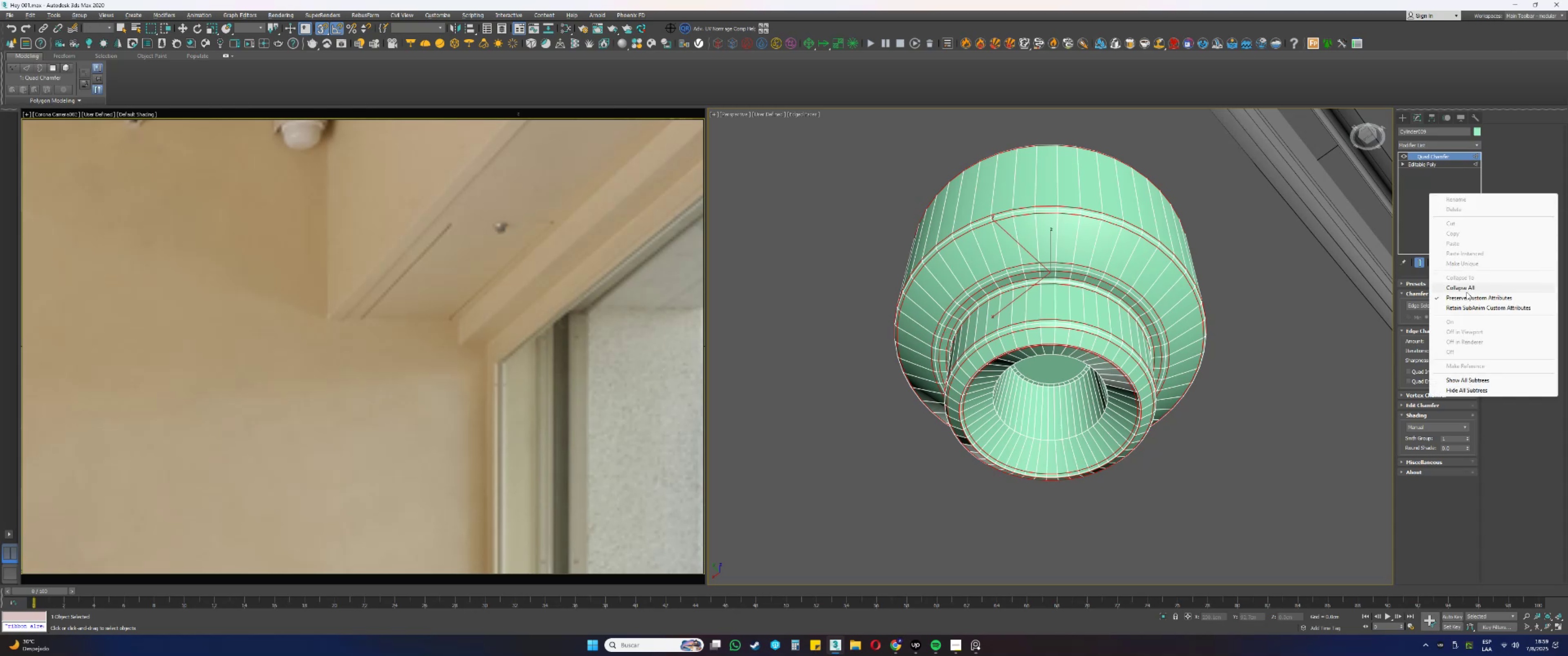 
left_click([1460, 288])
 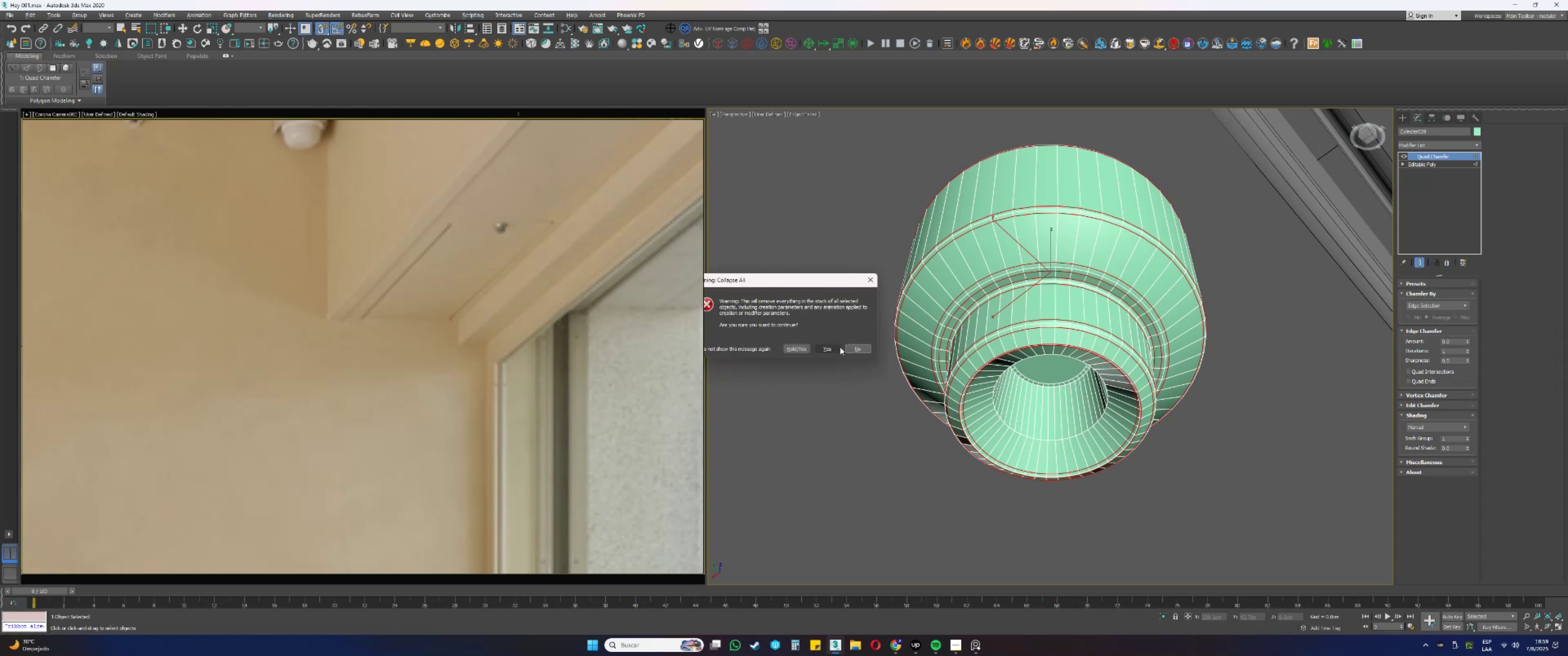 
left_click([833, 348])
 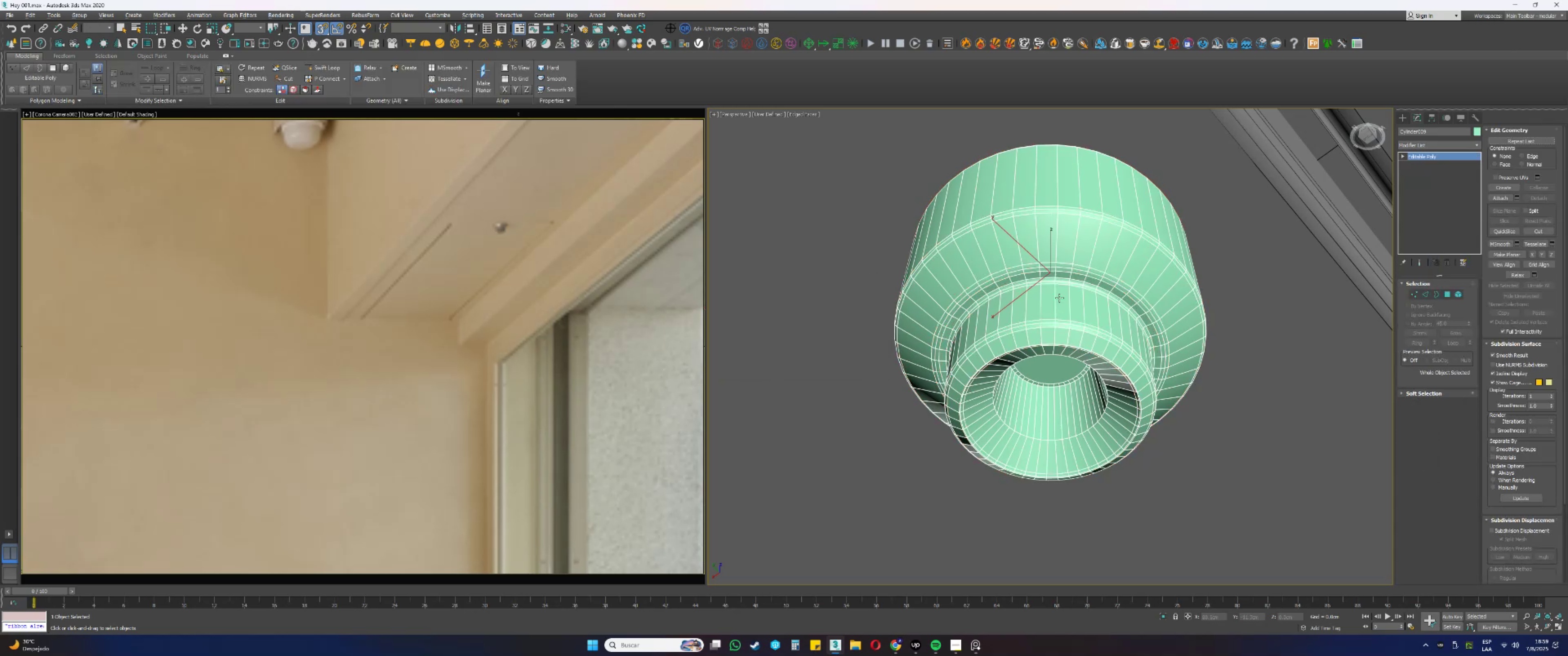 
scroll: coordinate [1063, 307], scroll_direction: down, amount: 9.0
 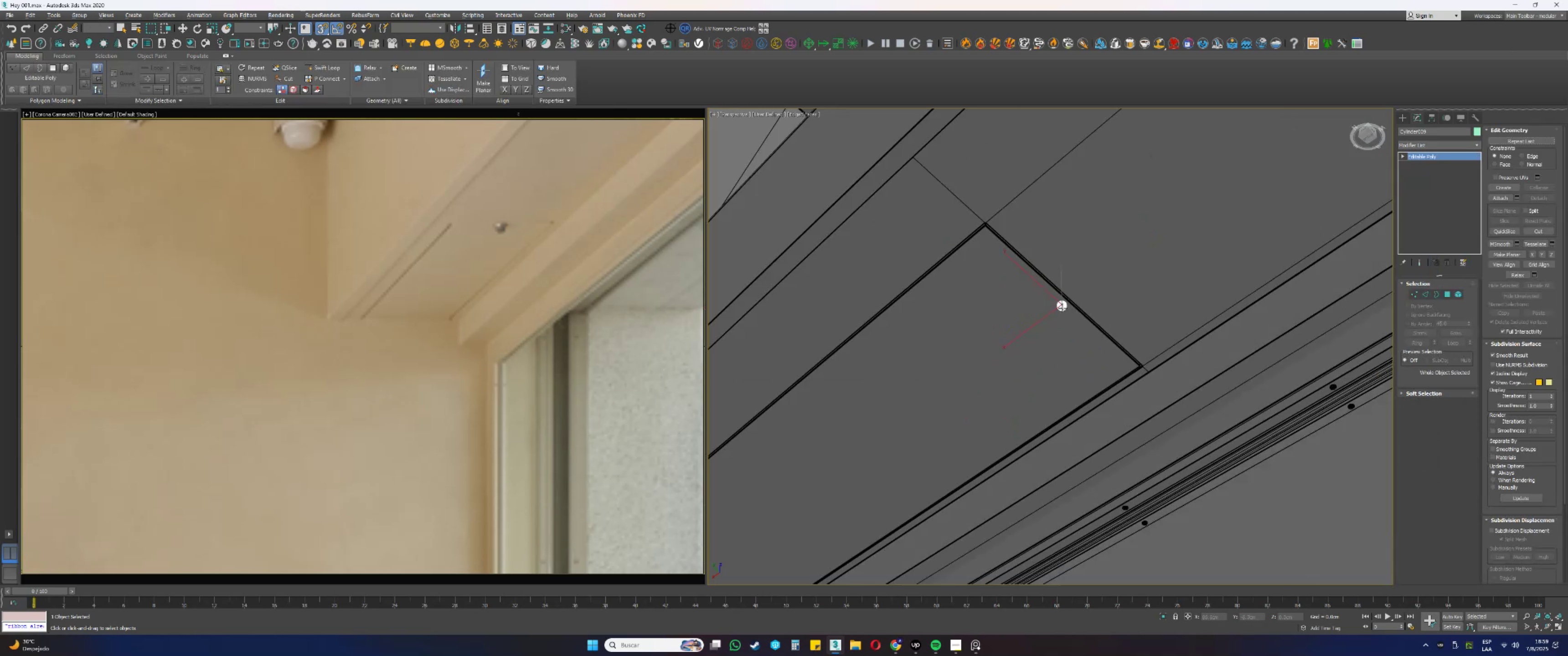 
hold_key(key=AltLeft, duration=0.55)
 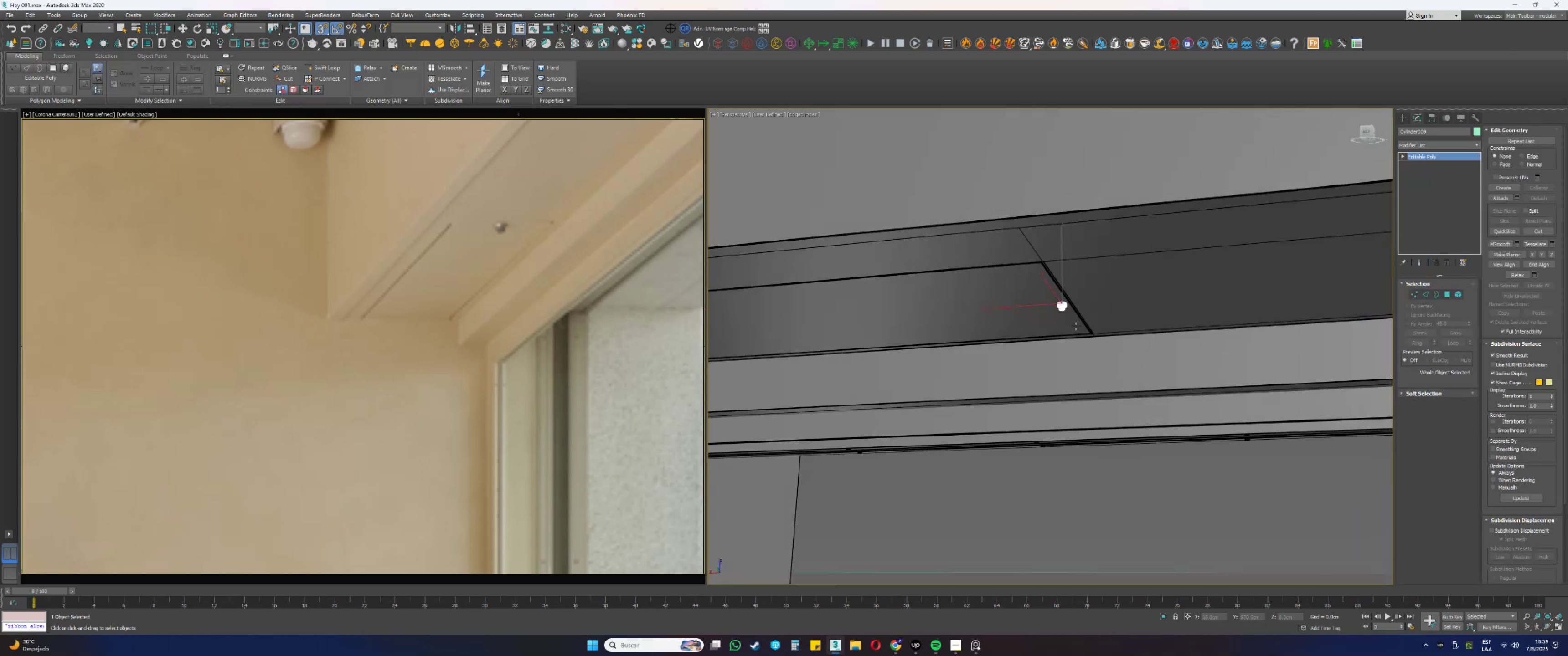 
scroll: coordinate [1068, 307], scroll_direction: up, amount: 7.0
 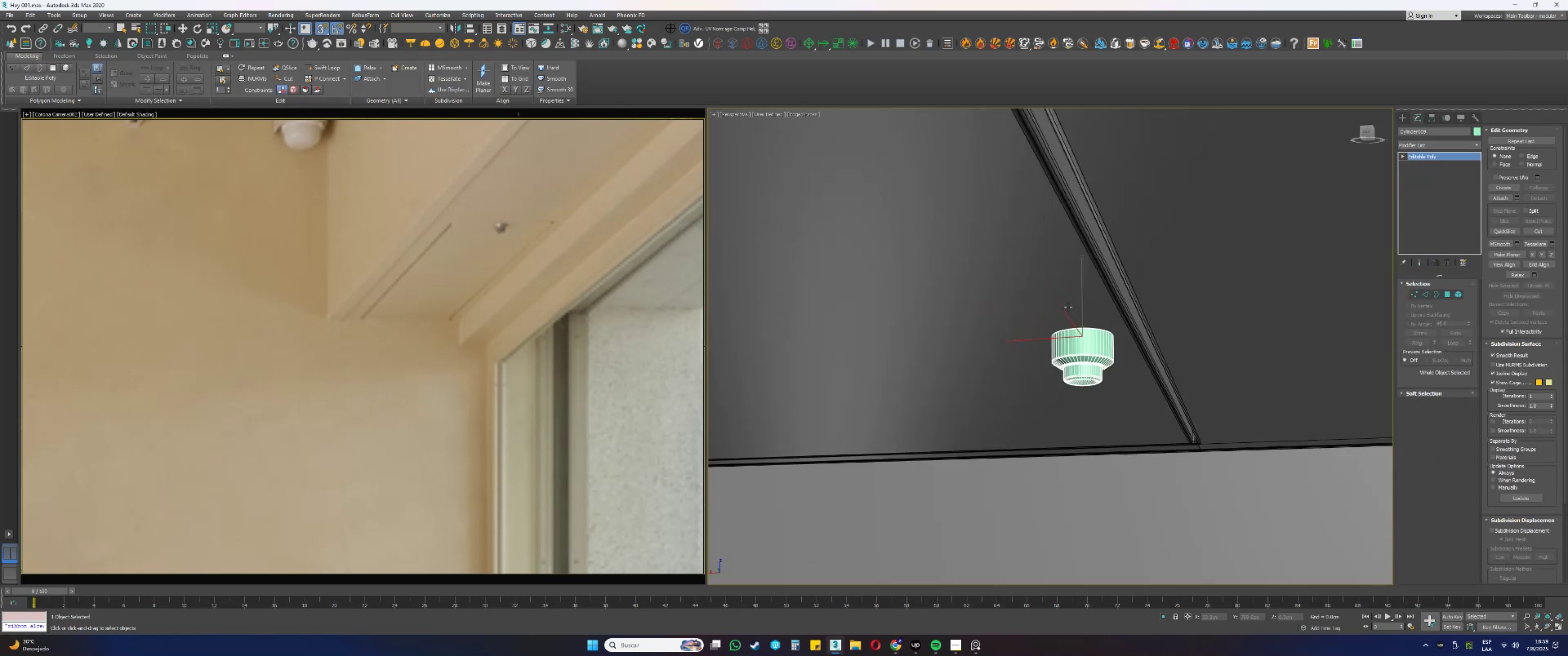 
key(1)
 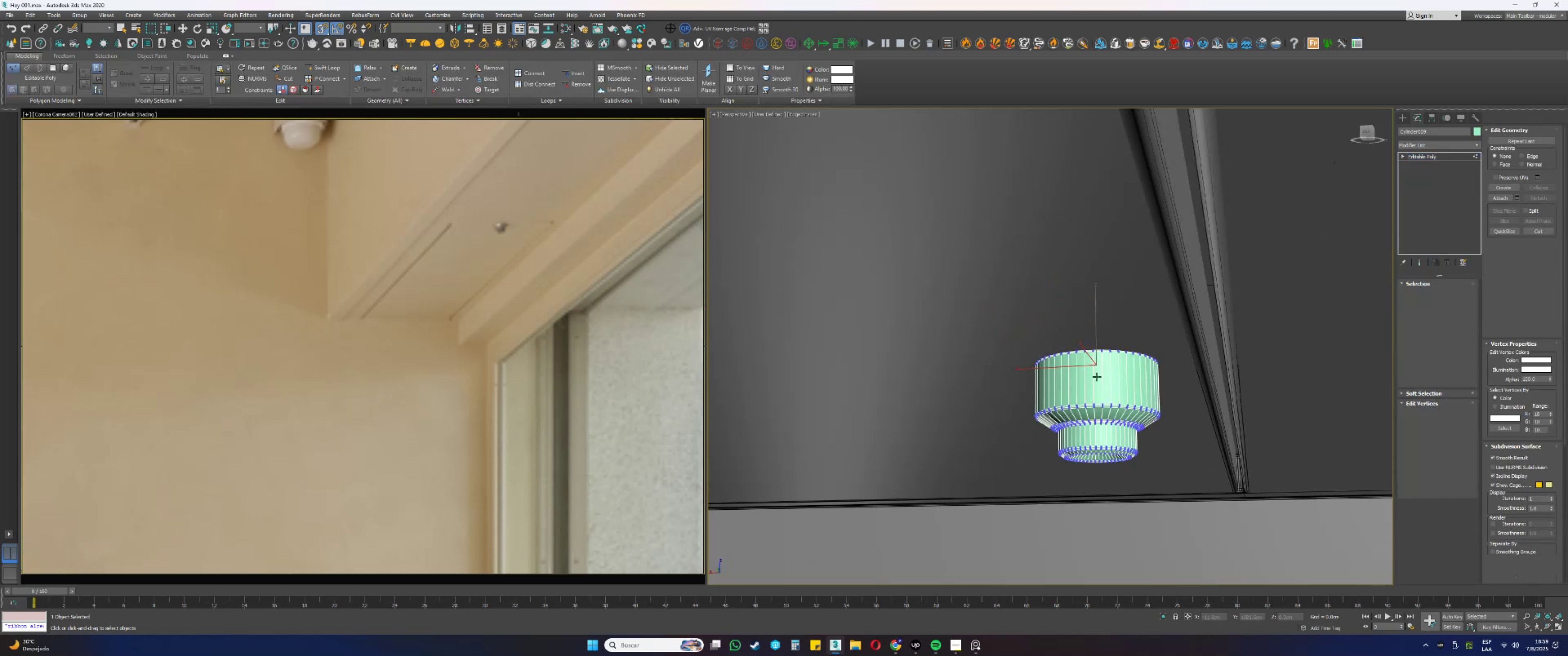 
key(Alt+AltLeft)
 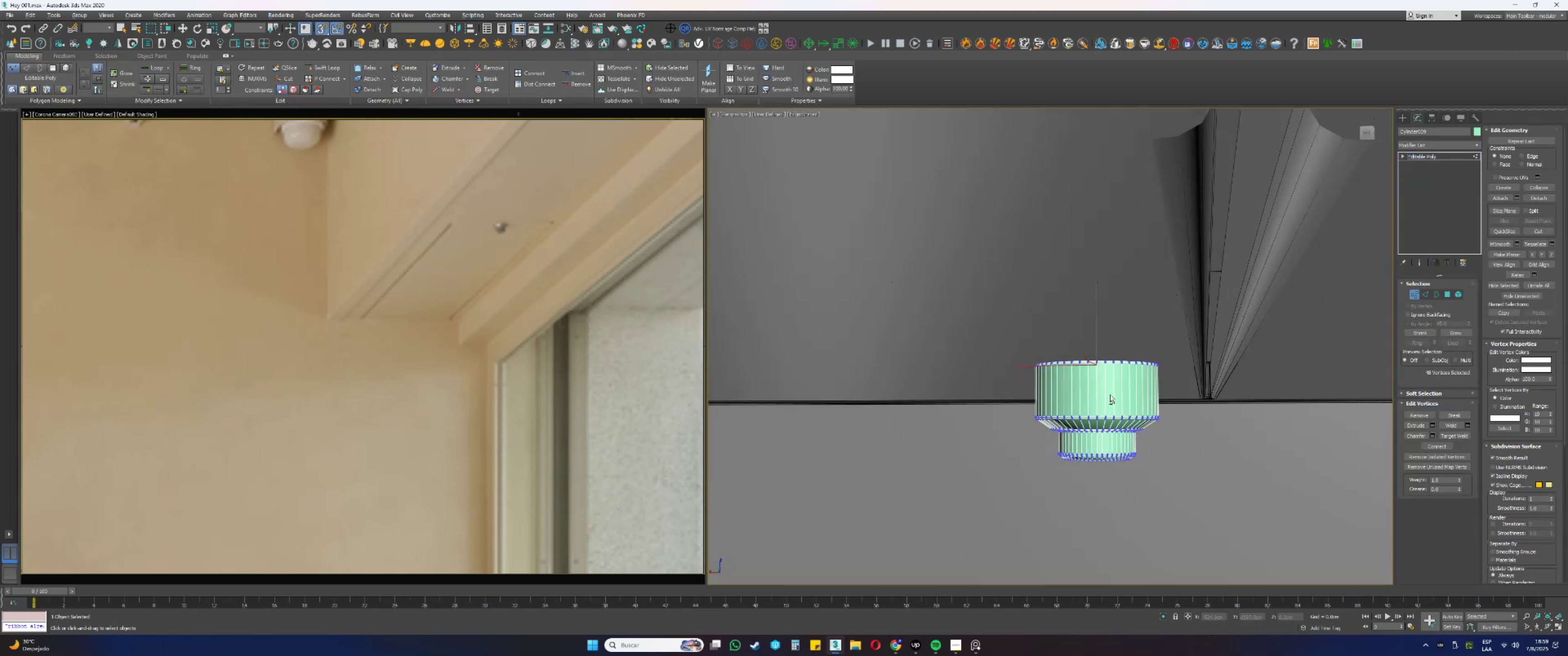 
type([F3]ws[F3][F3])
 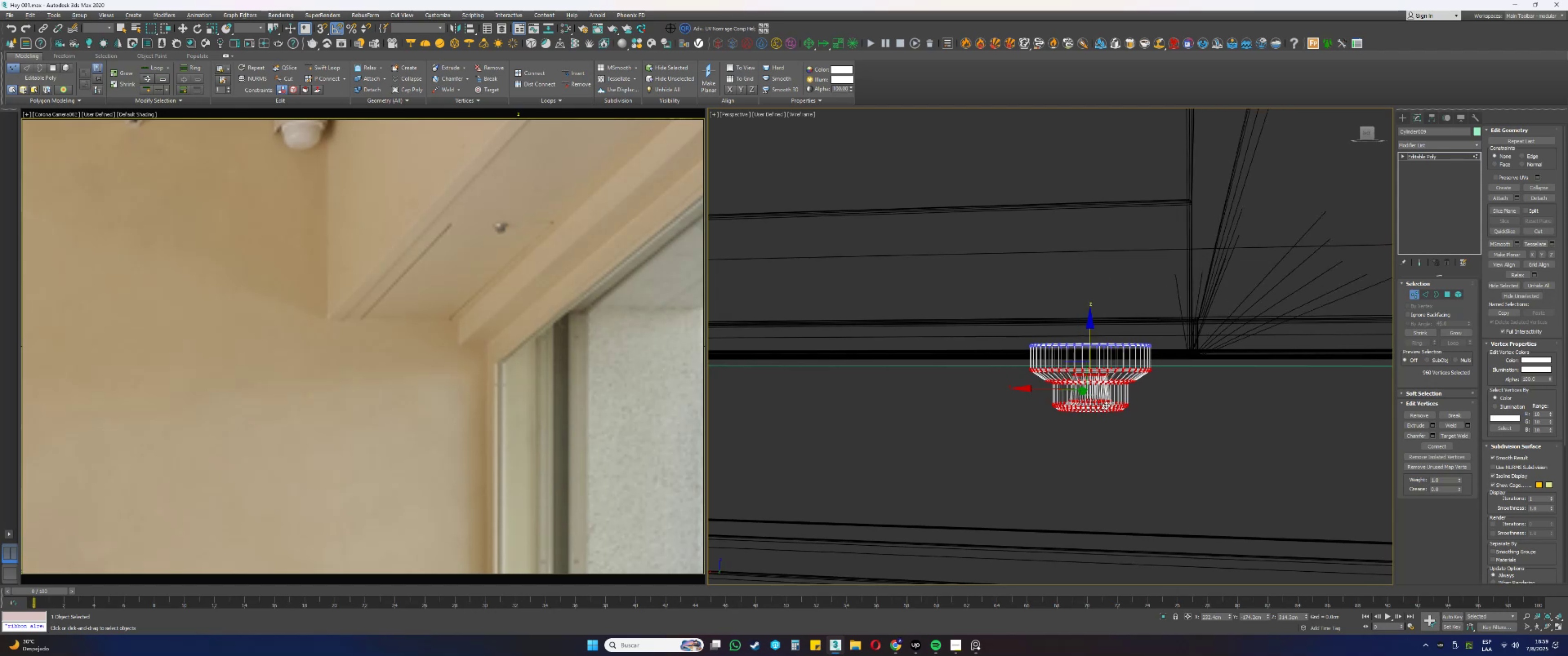 
left_click_drag(start_coordinate=[1204, 479], to_coordinate=[1001, 400])
 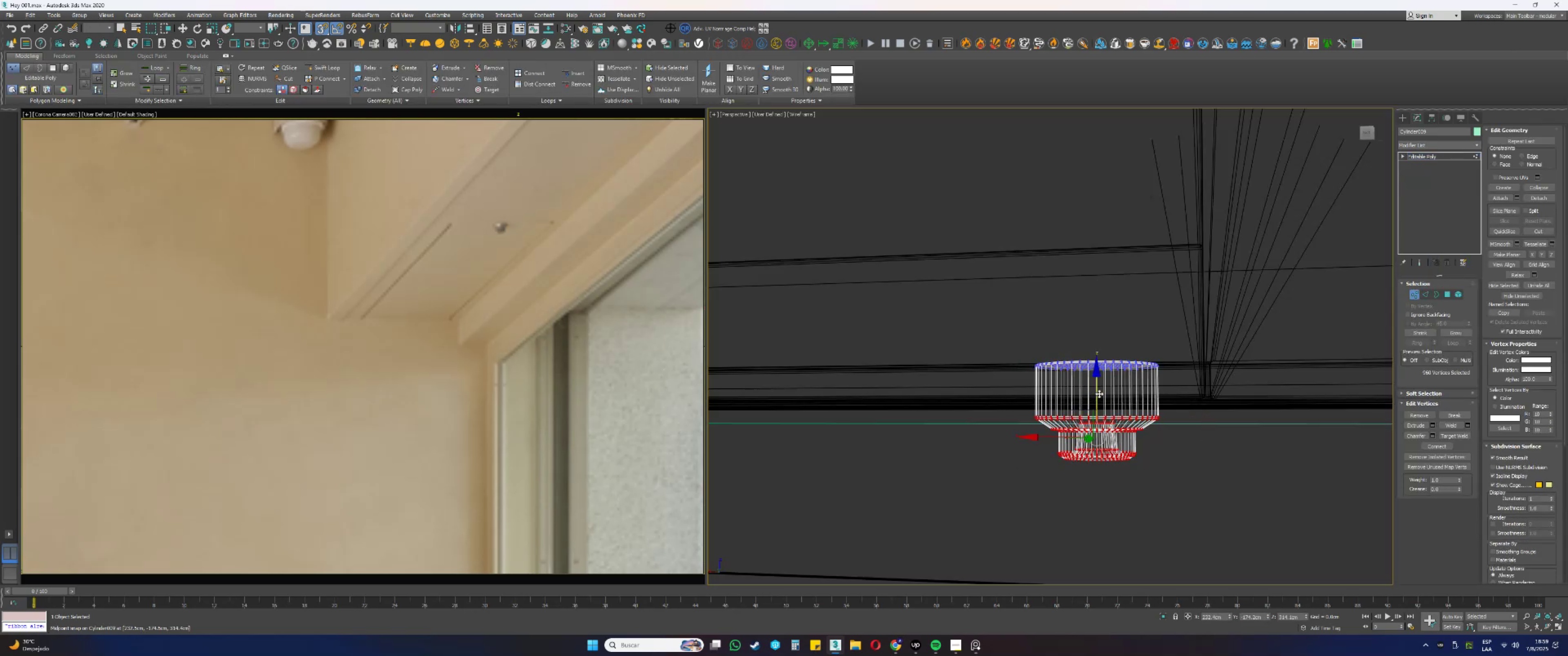 
left_click_drag(start_coordinate=[1099, 393], to_coordinate=[1088, 365])
 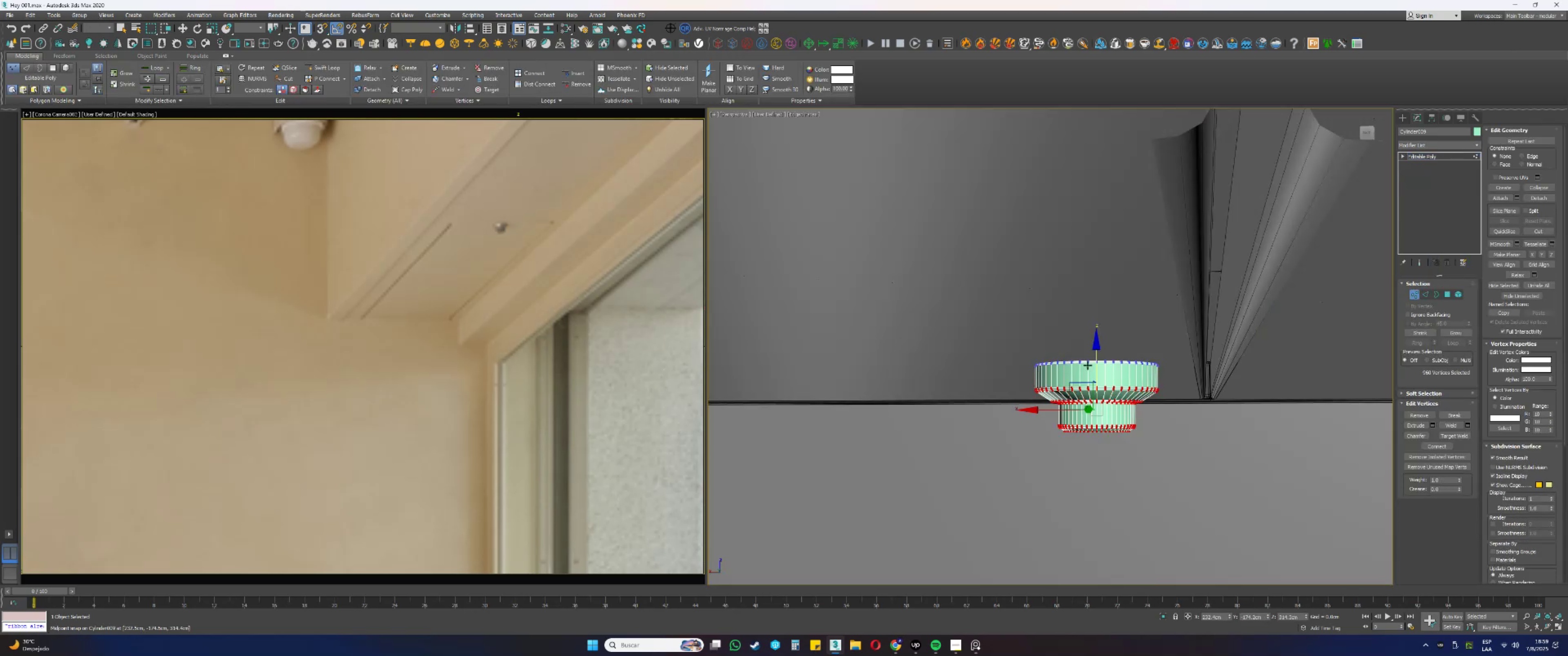 
scroll: coordinate [1090, 365], scroll_direction: down, amount: 1.0
 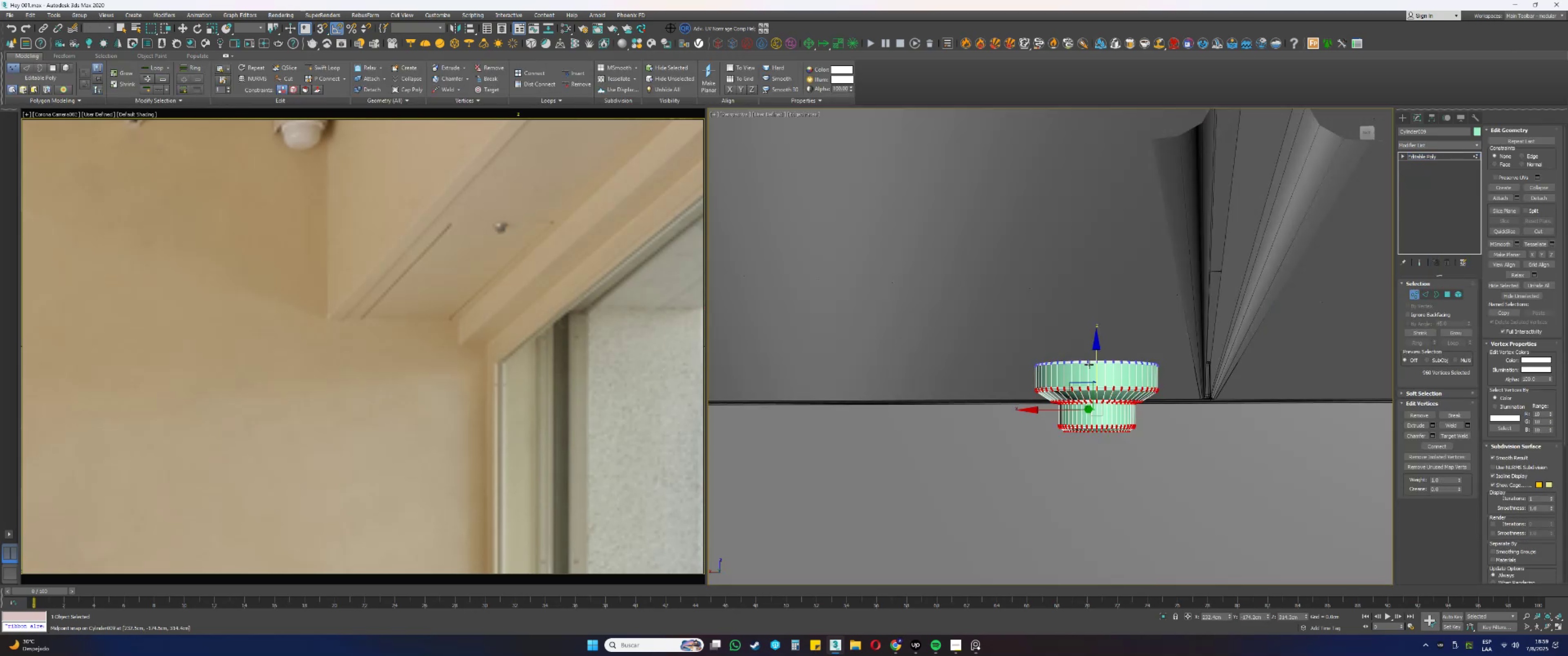 
hold_key(key=AltLeft, duration=0.34)
 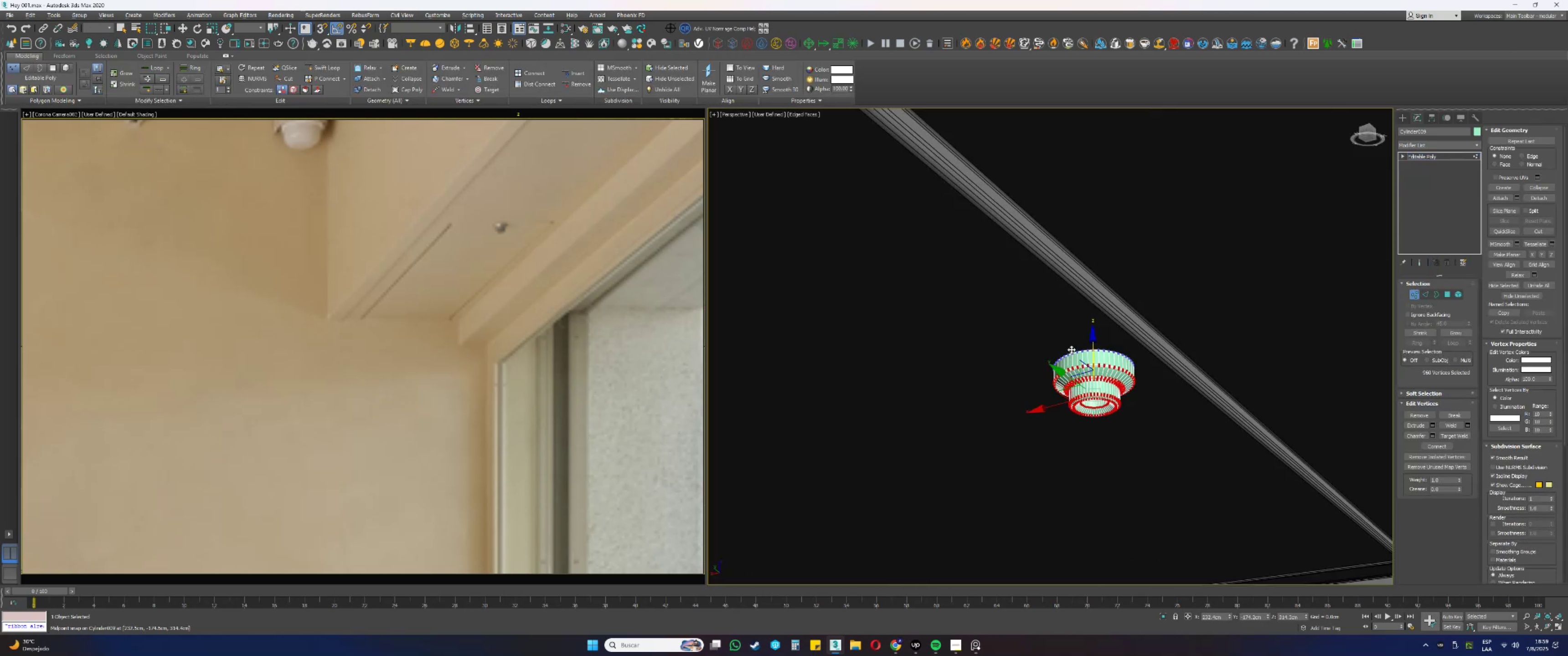 
hold_key(key=AltLeft, duration=0.43)
 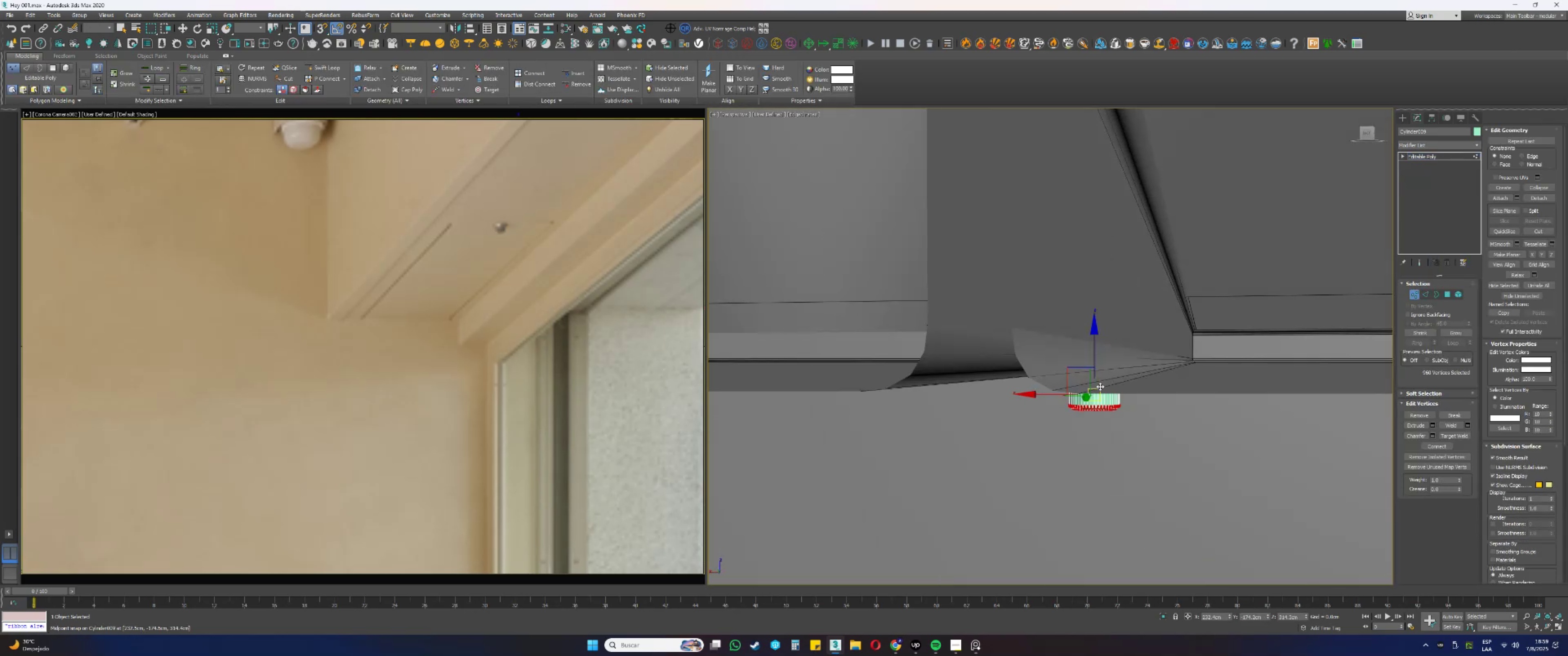 
scroll: coordinate [1103, 407], scroll_direction: up, amount: 1.0
 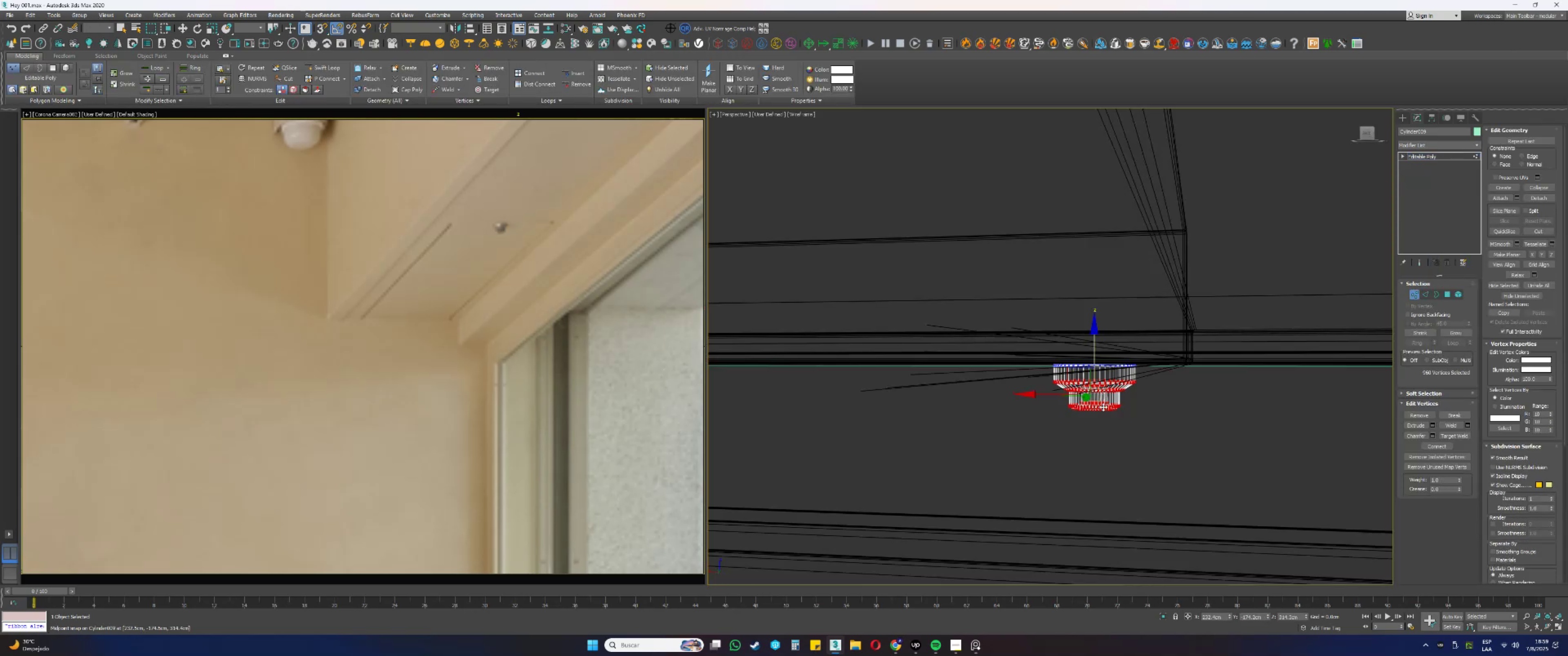 
key(Alt+AltLeft)
 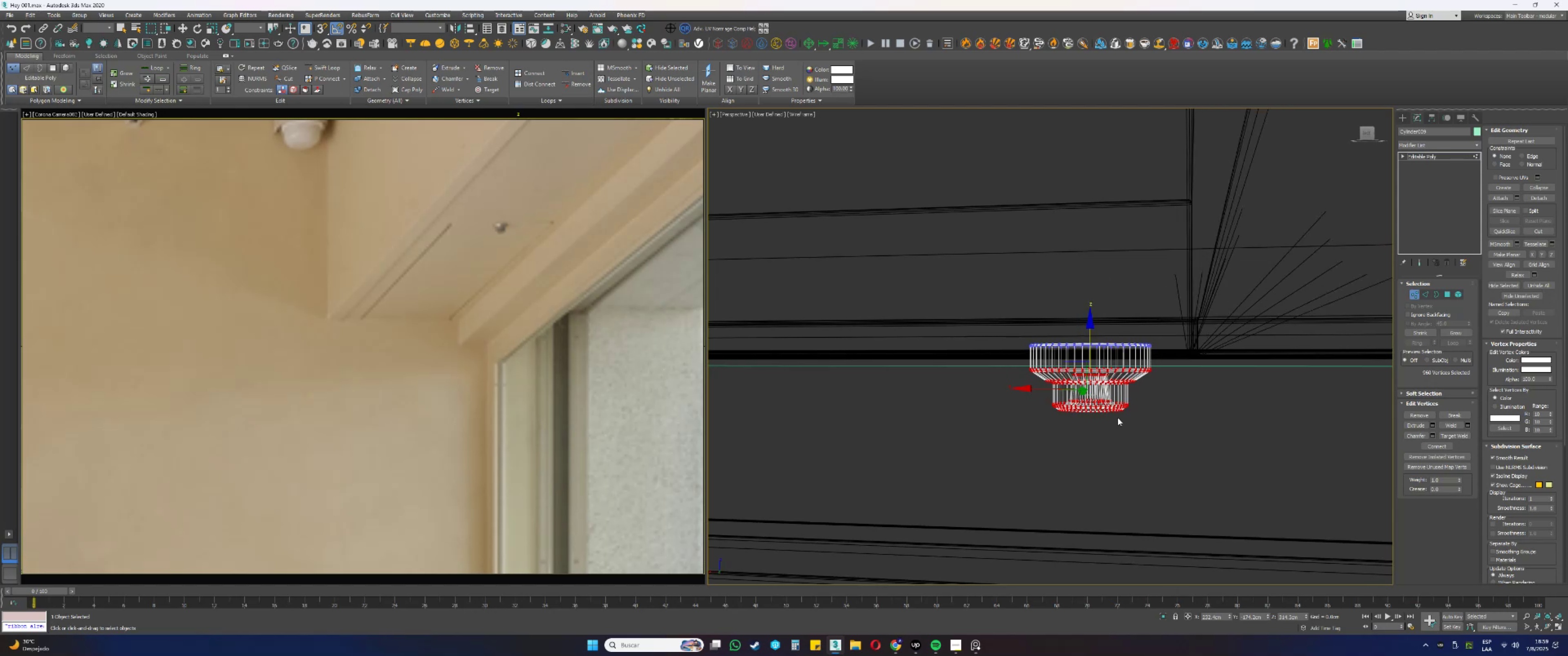 
left_click_drag(start_coordinate=[1168, 440], to_coordinate=[987, 394])
 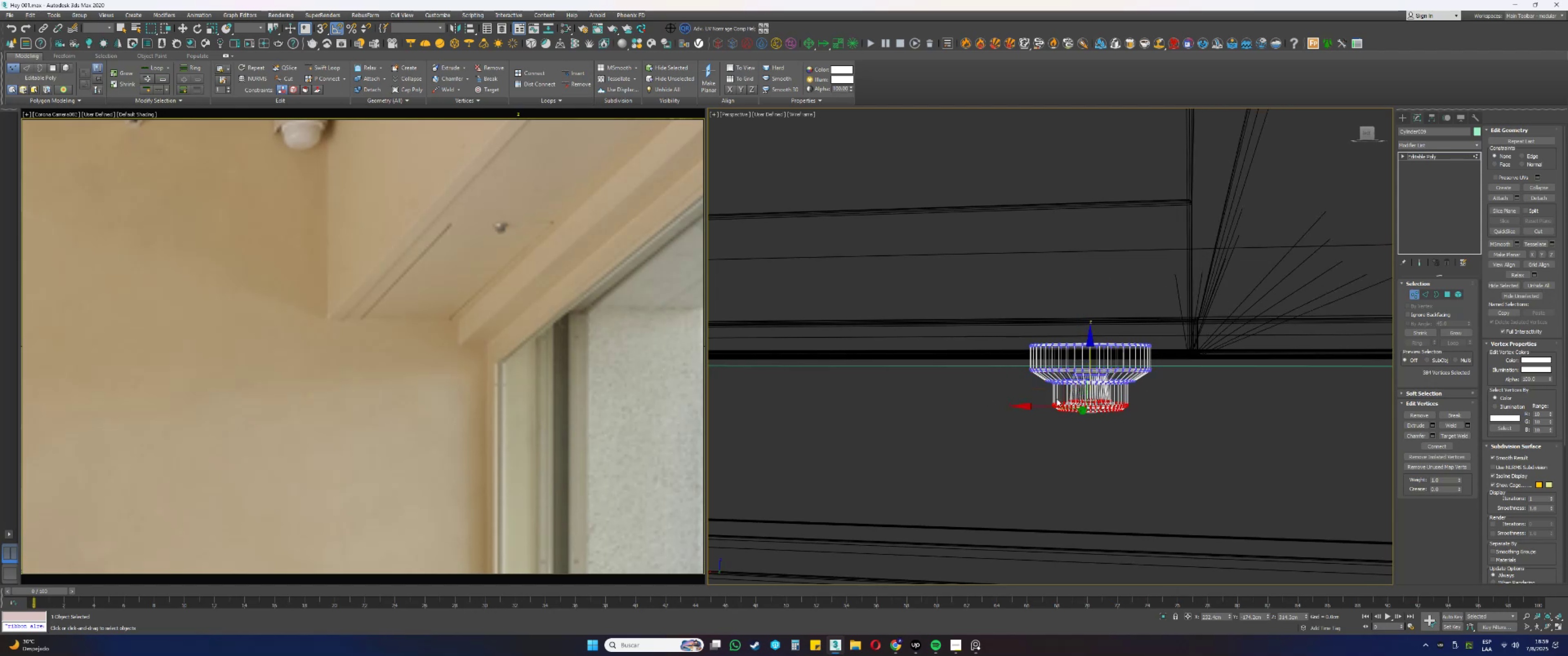 
key(F3)
 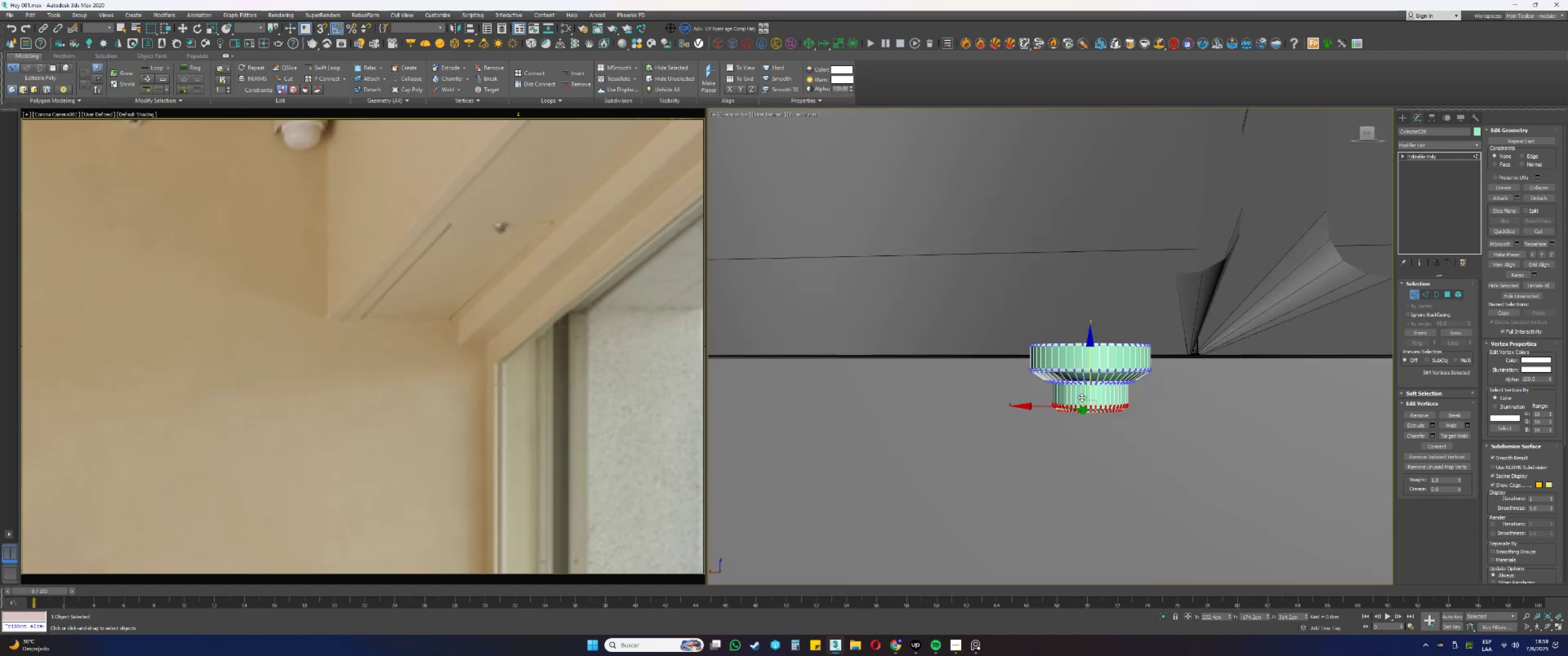 
key(Alt+AltLeft)
 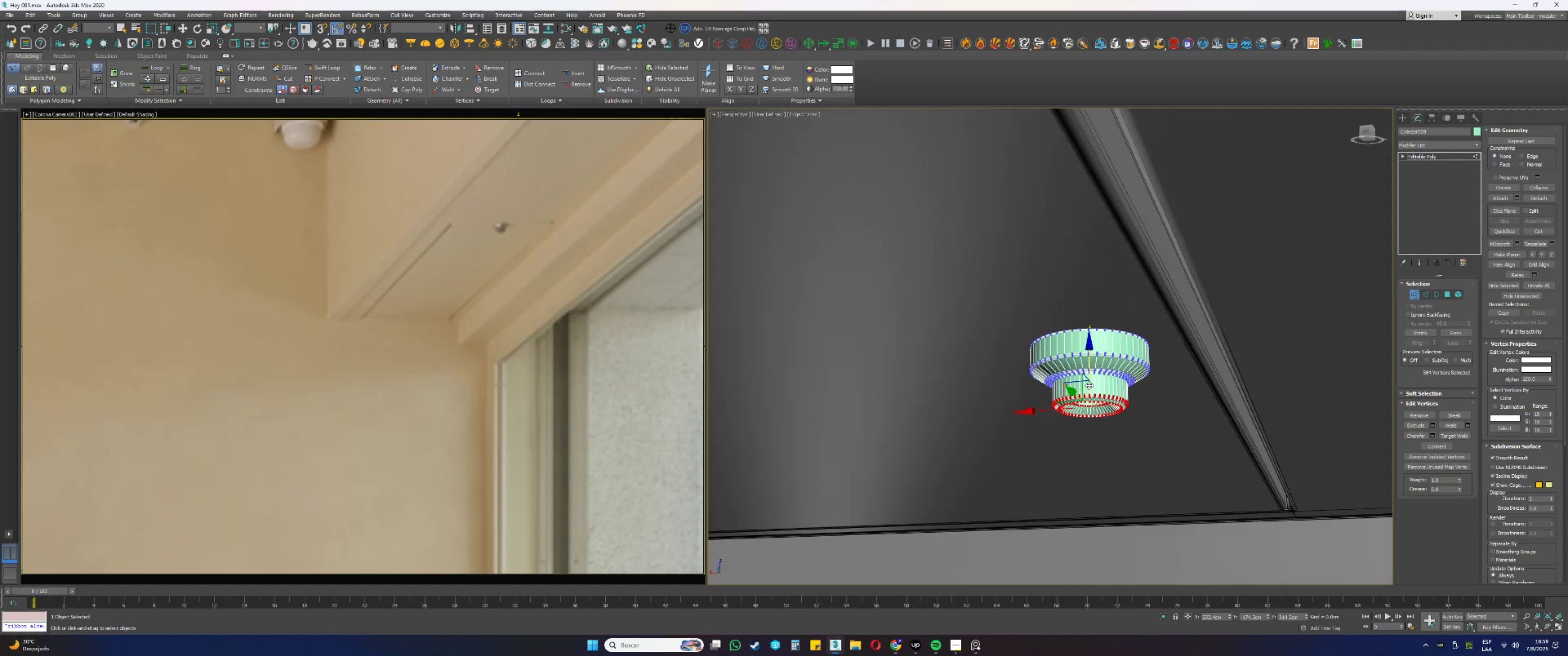 
left_click_drag(start_coordinate=[1088, 362], to_coordinate=[1087, 351])
 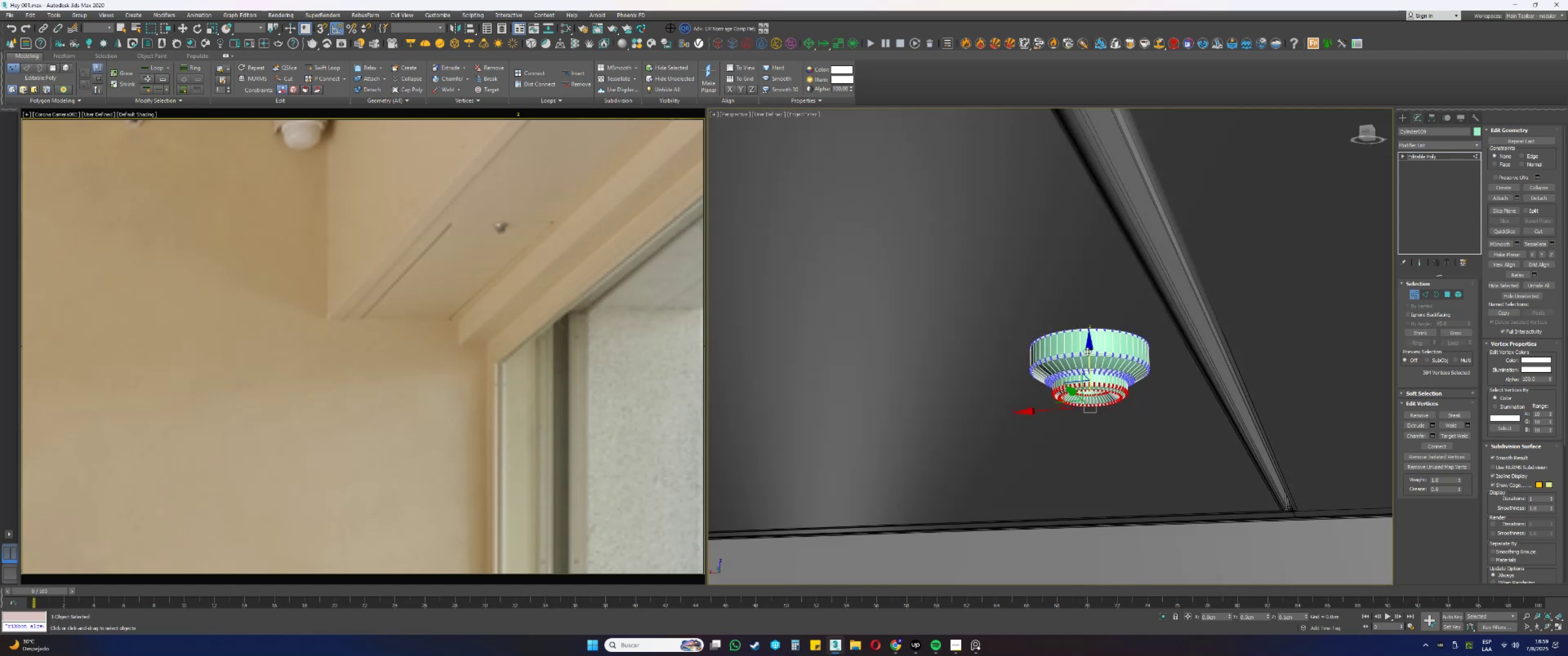 
hold_key(key=AltLeft, duration=0.34)
 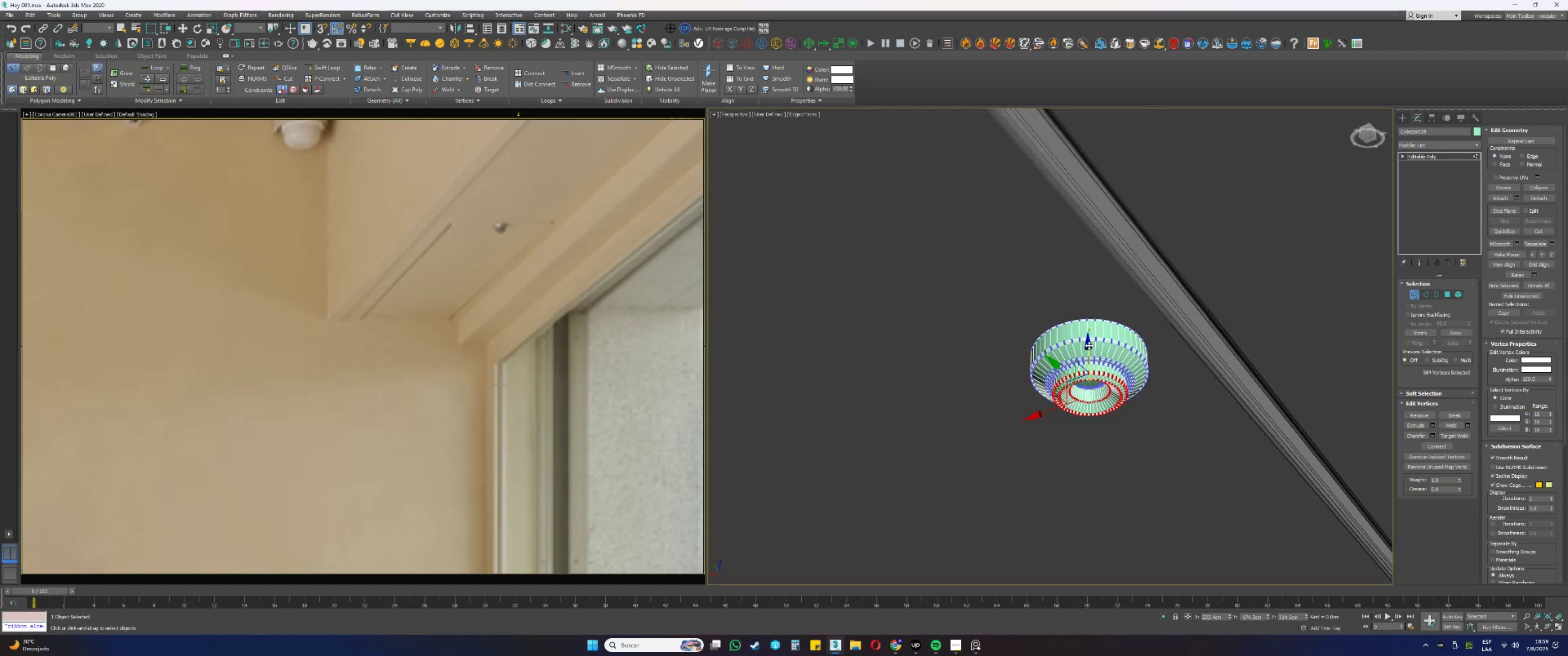 
scroll: coordinate [1099, 369], scroll_direction: up, amount: 3.0
 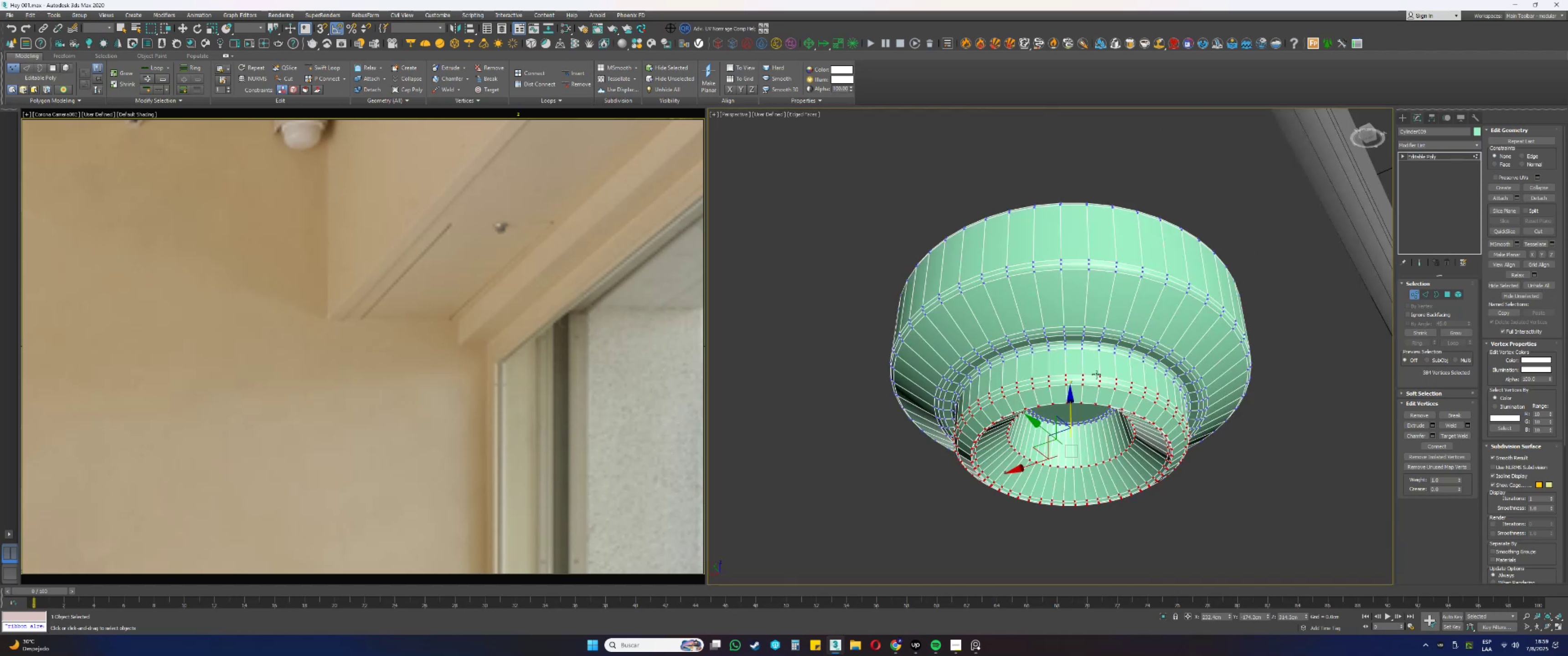 
type(14)
 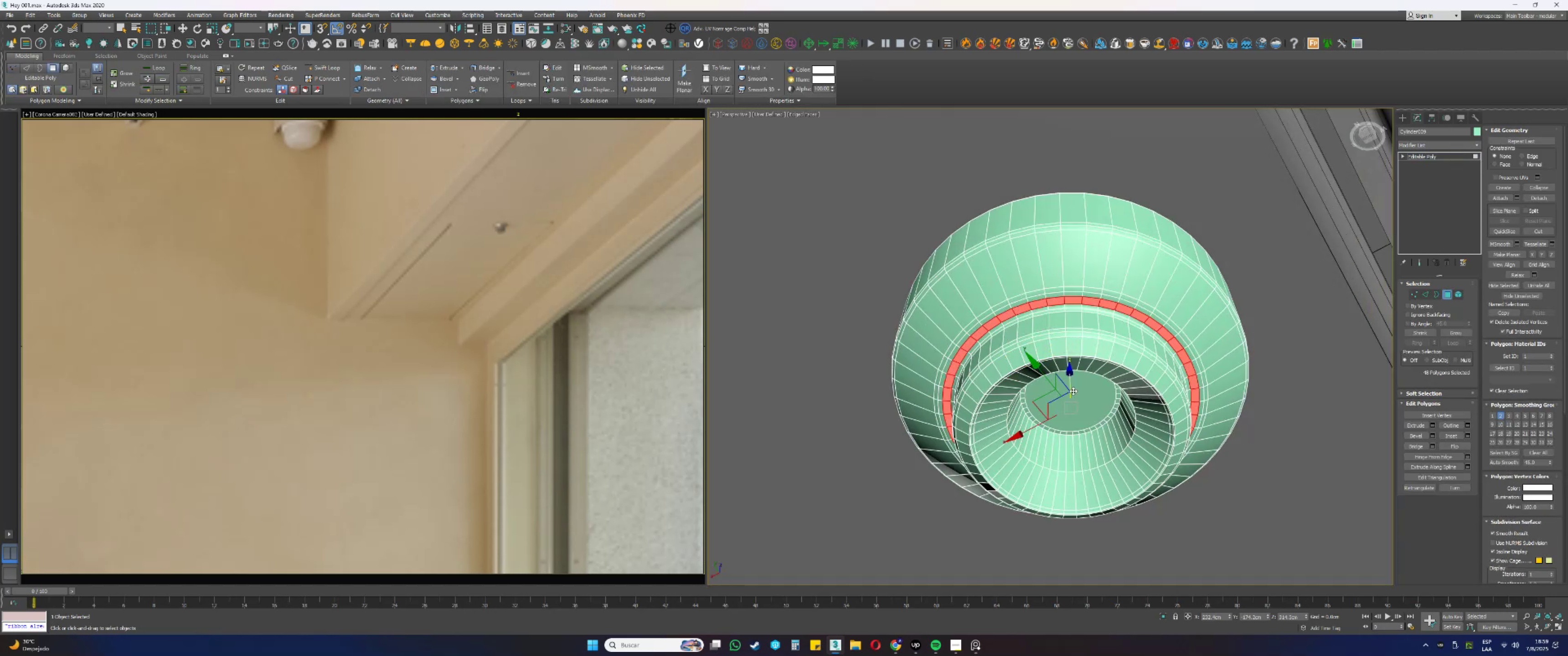 
hold_key(key=AltLeft, duration=0.34)
 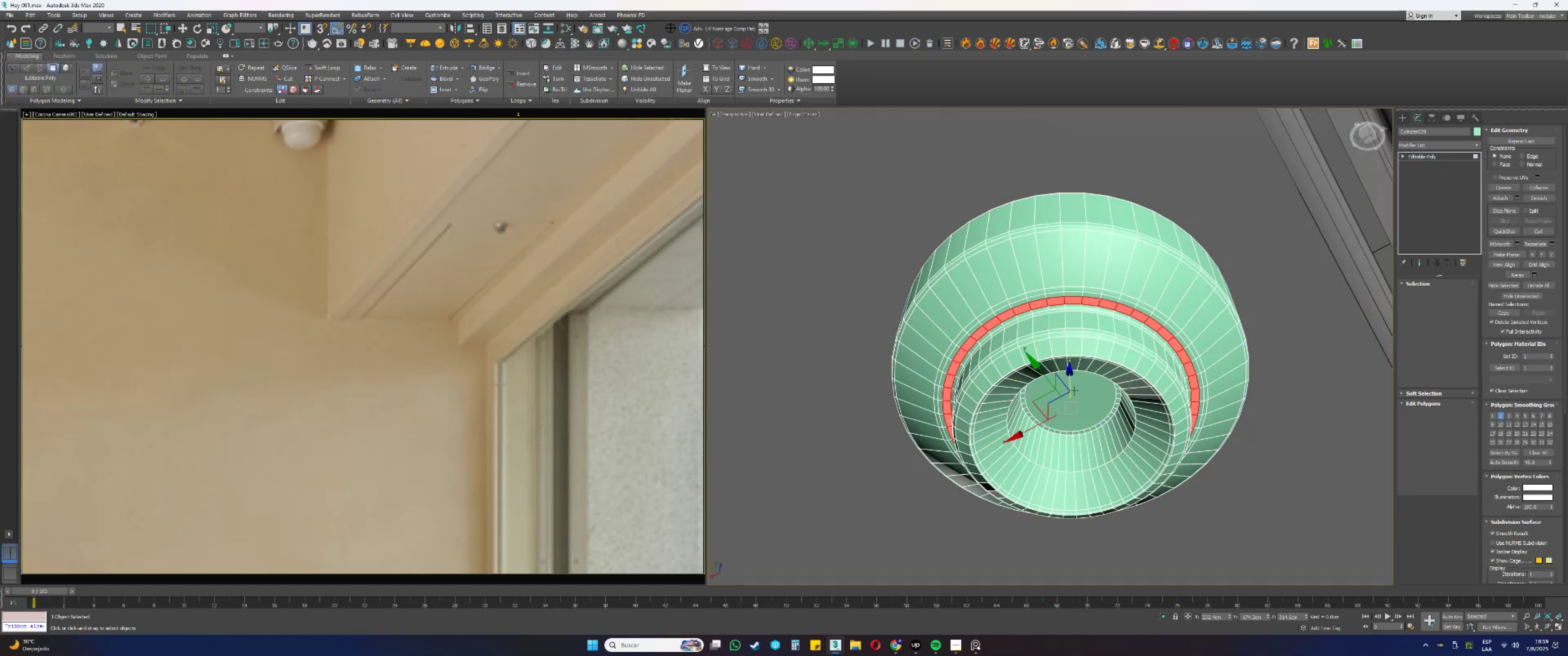 
left_click([1073, 391])
 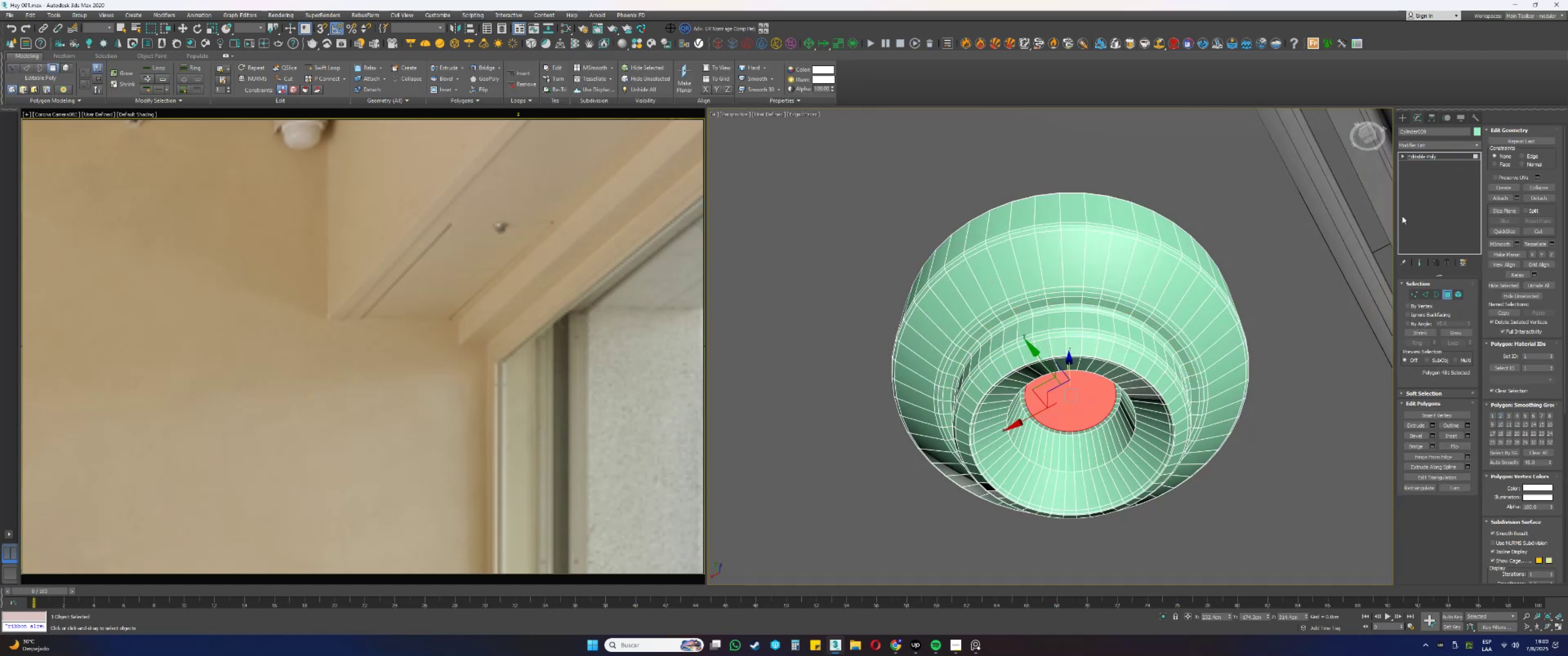 
left_click([1416, 144])
 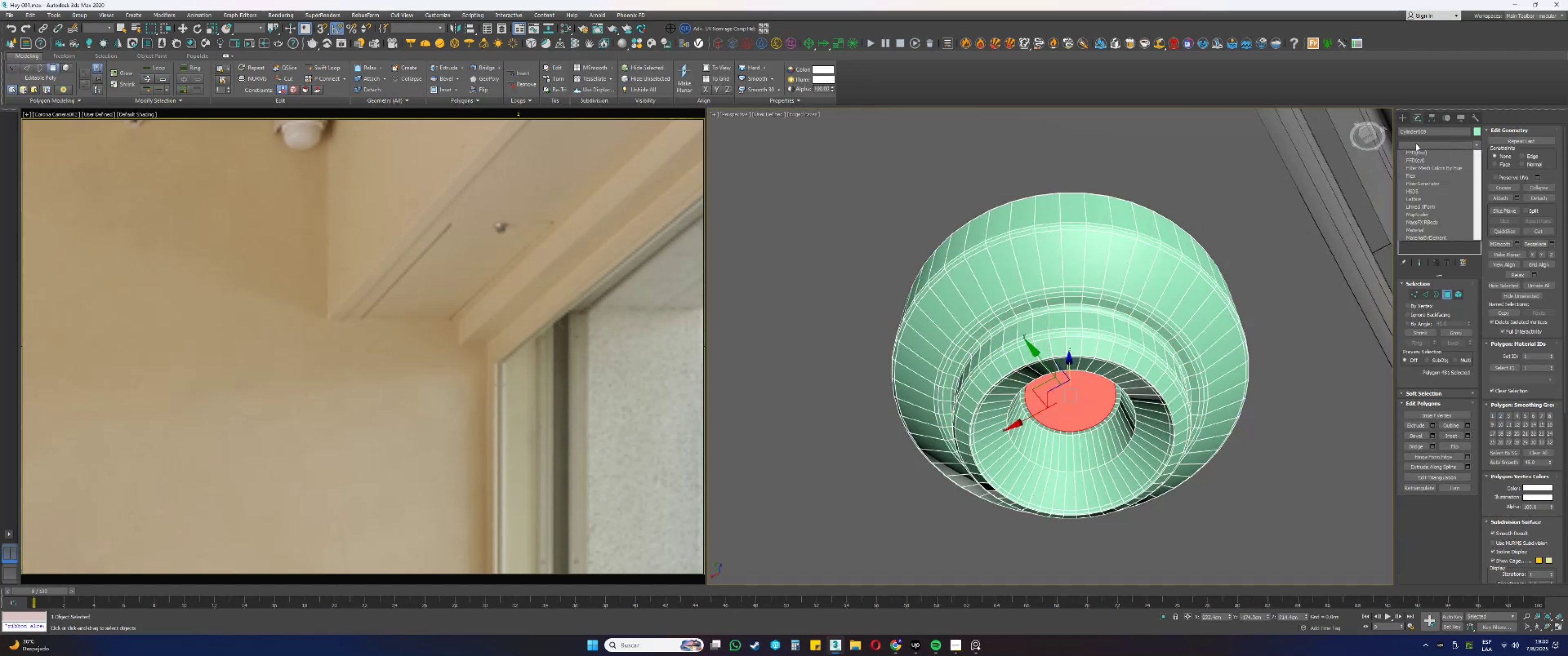 
key(Q)
 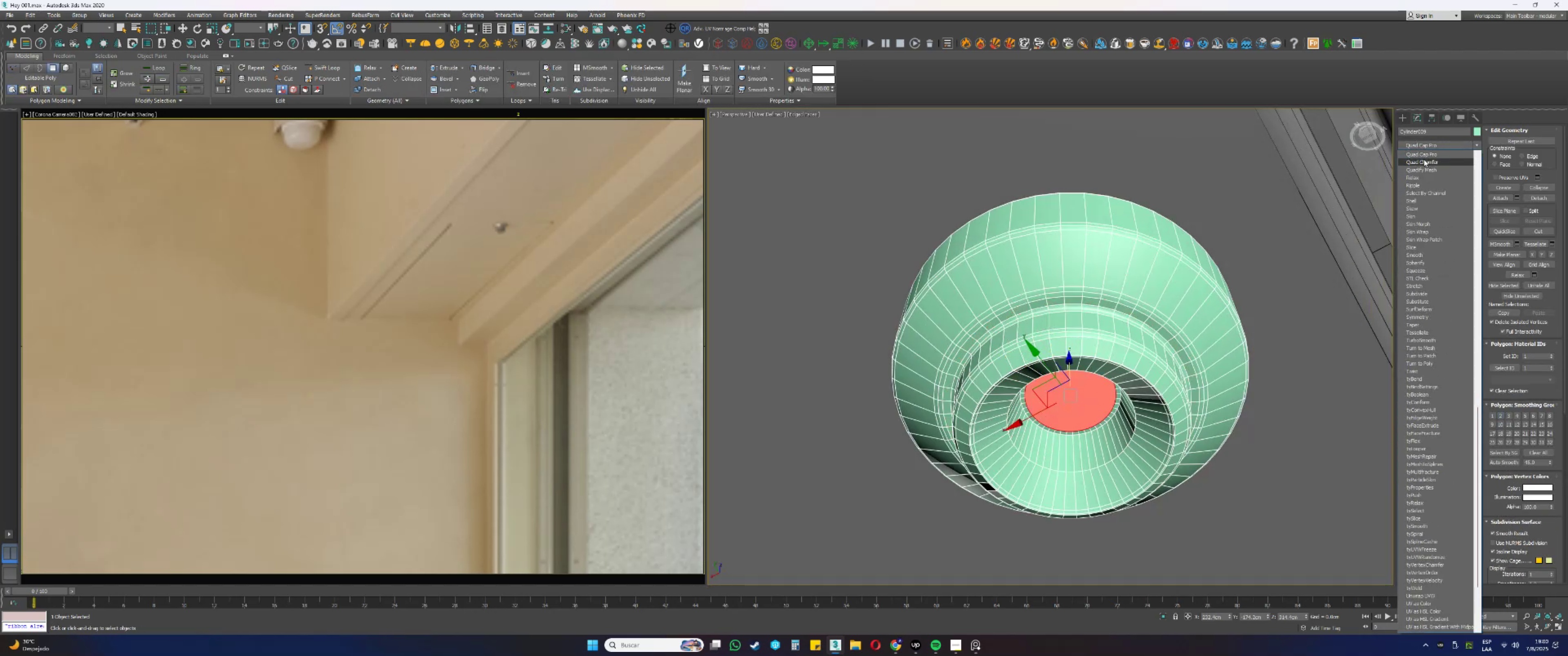 
left_click([1424, 156])
 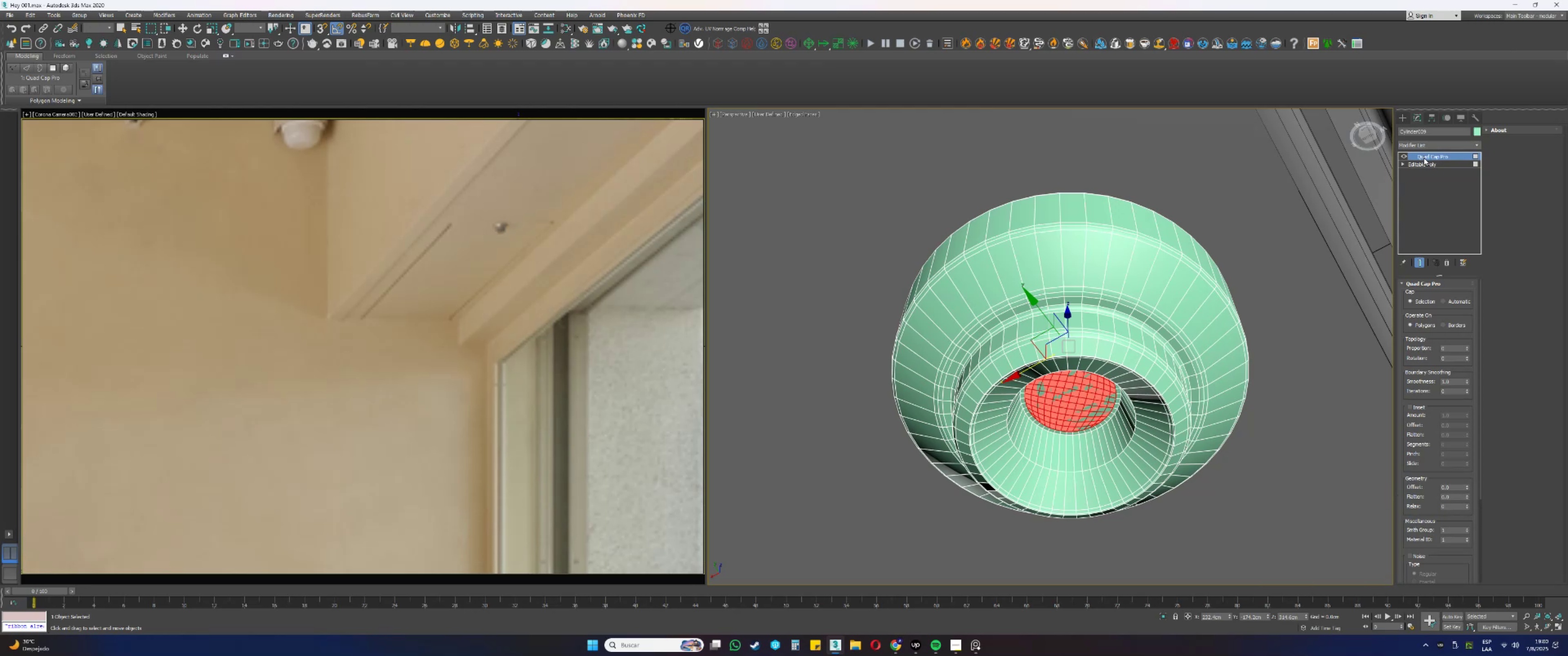 
right_click([1429, 179])
 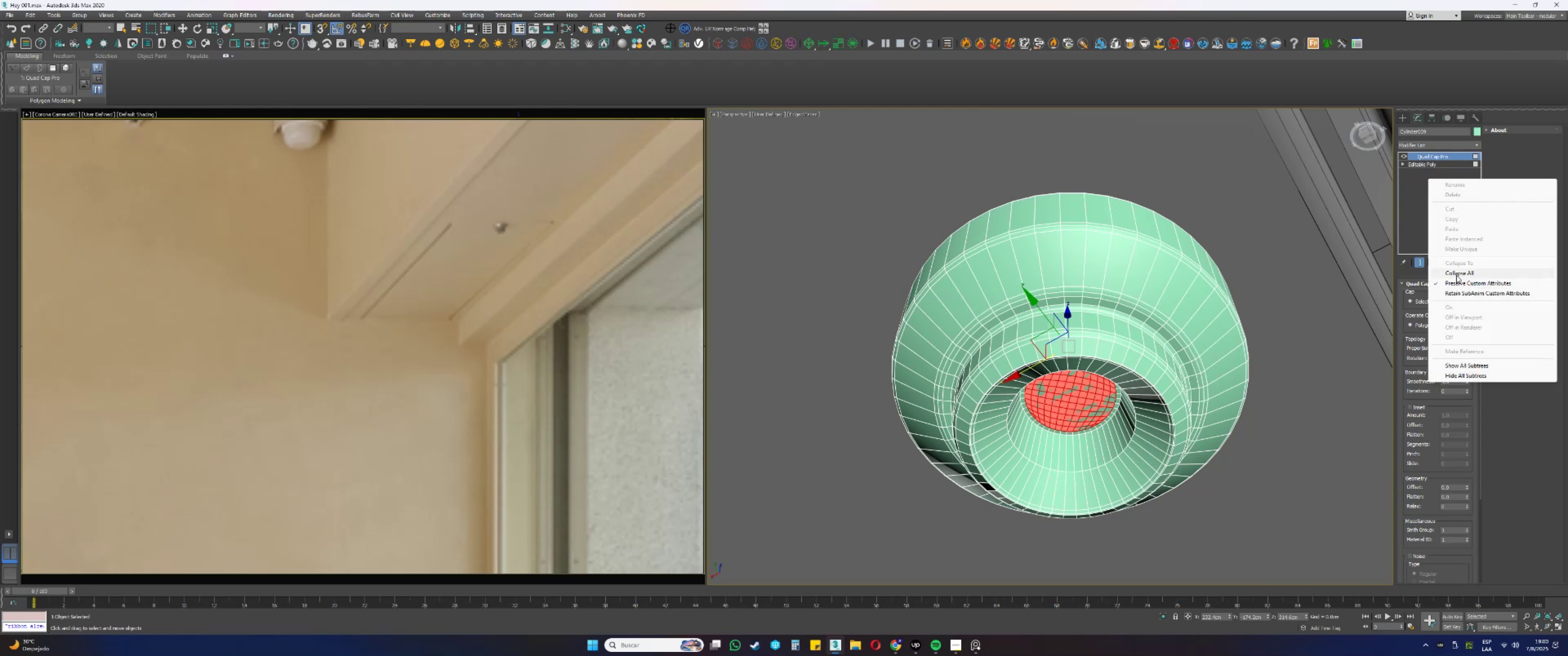 
left_click([1456, 273])
 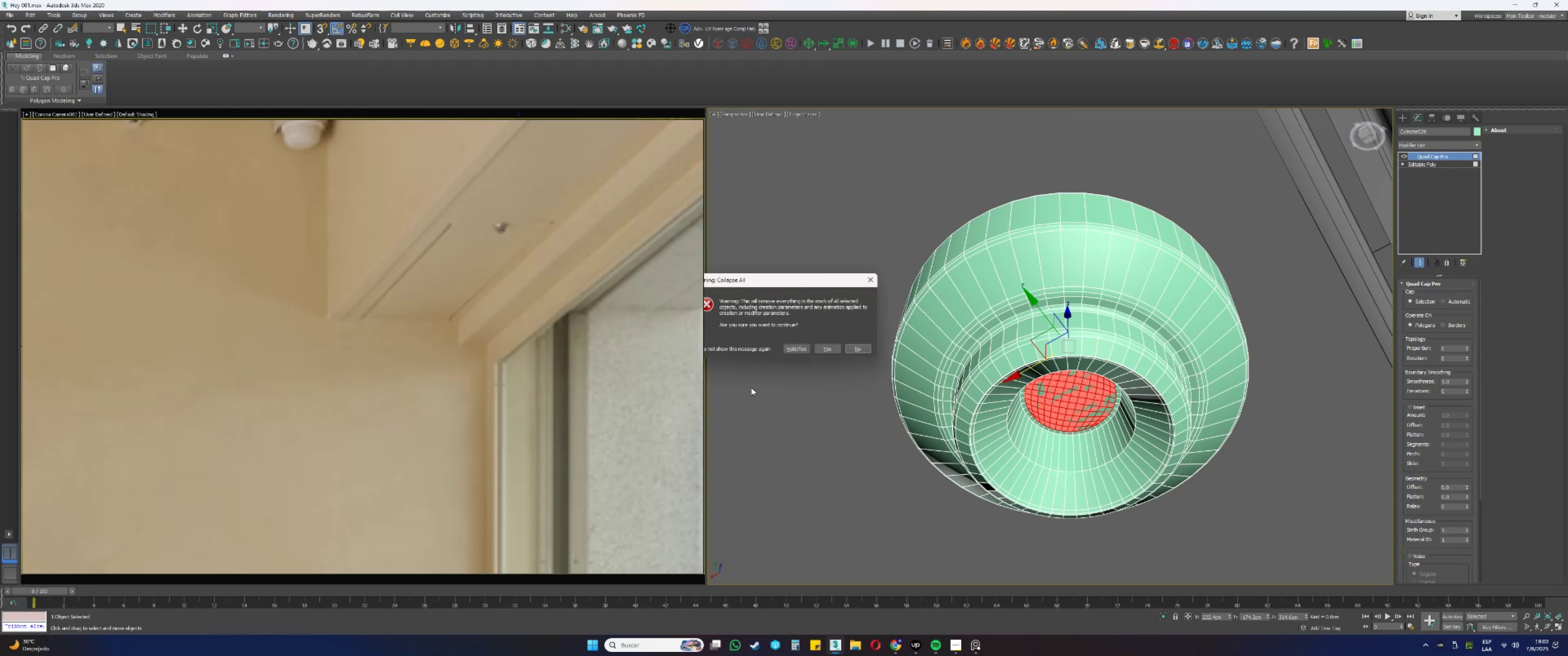 
left_click([823, 348])
 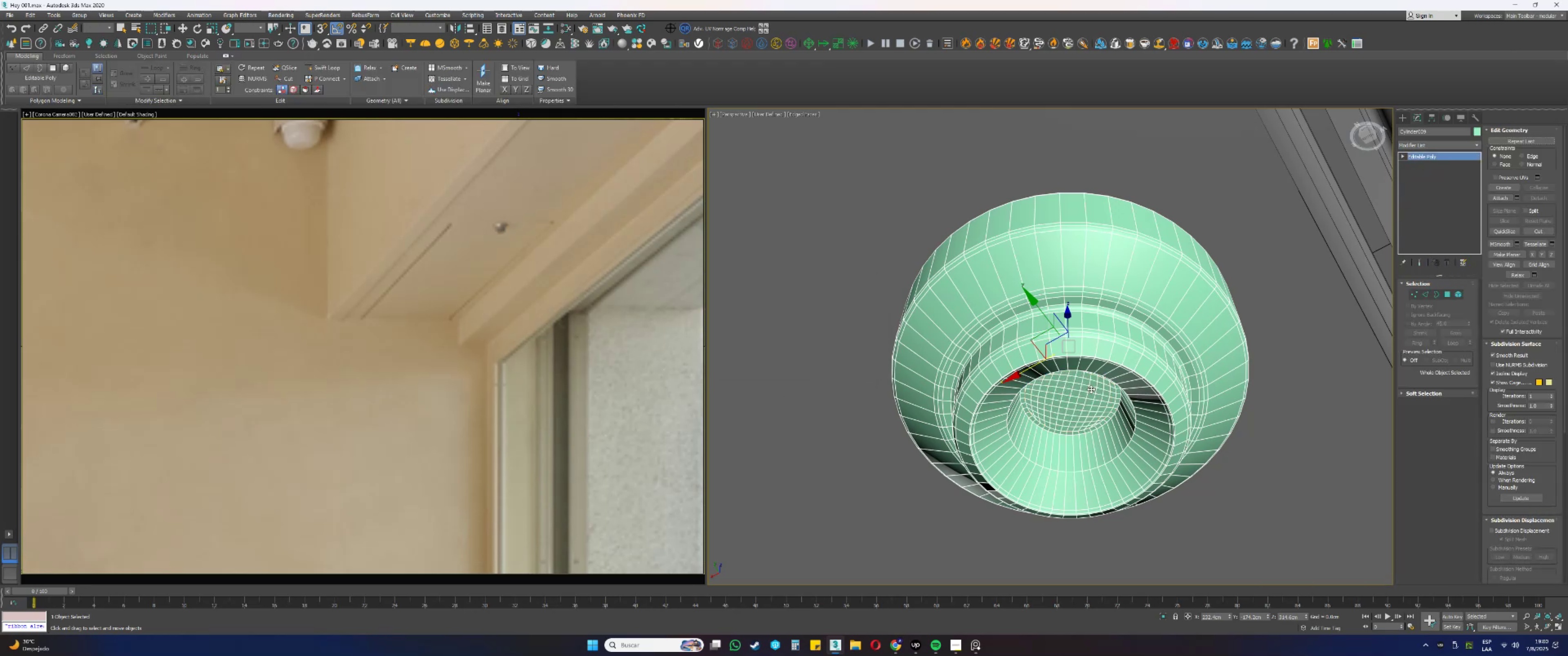 
scroll: coordinate [1068, 323], scroll_direction: down, amount: 3.0
 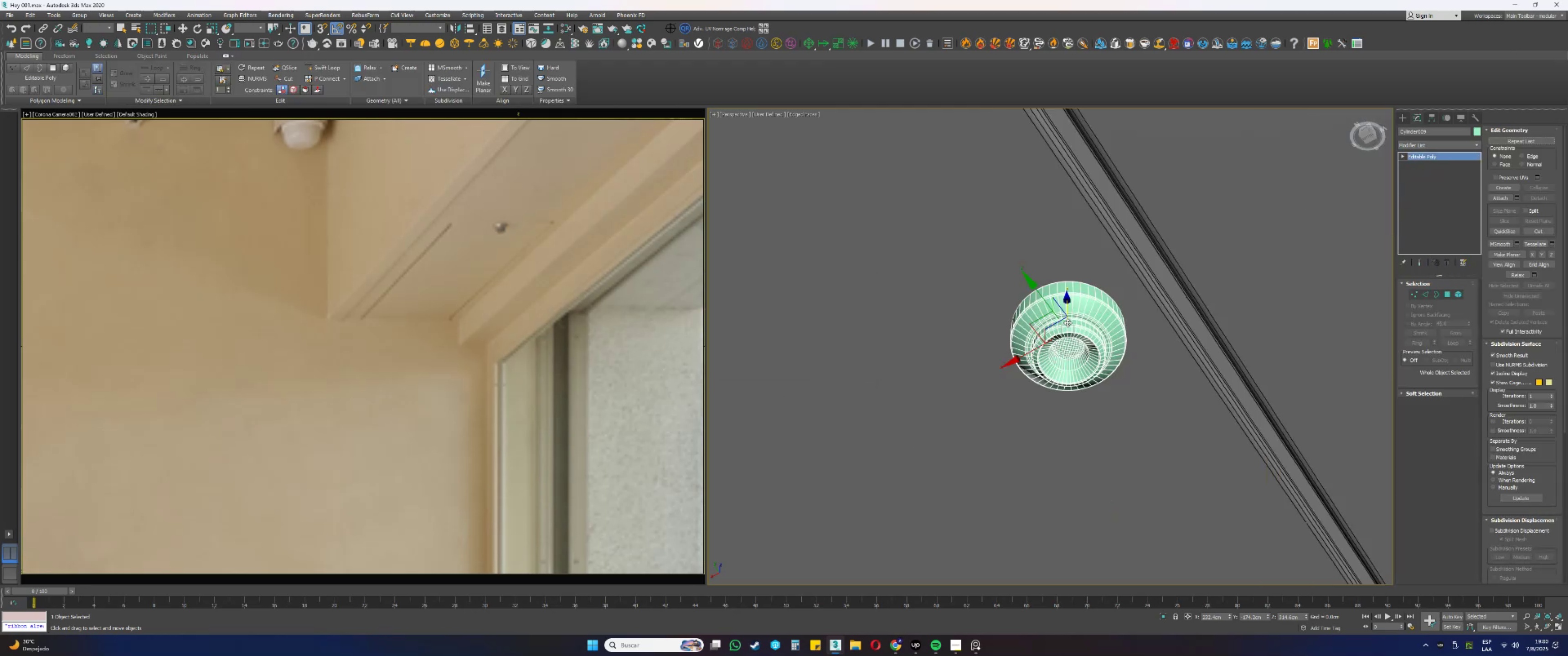 
key(F3)
 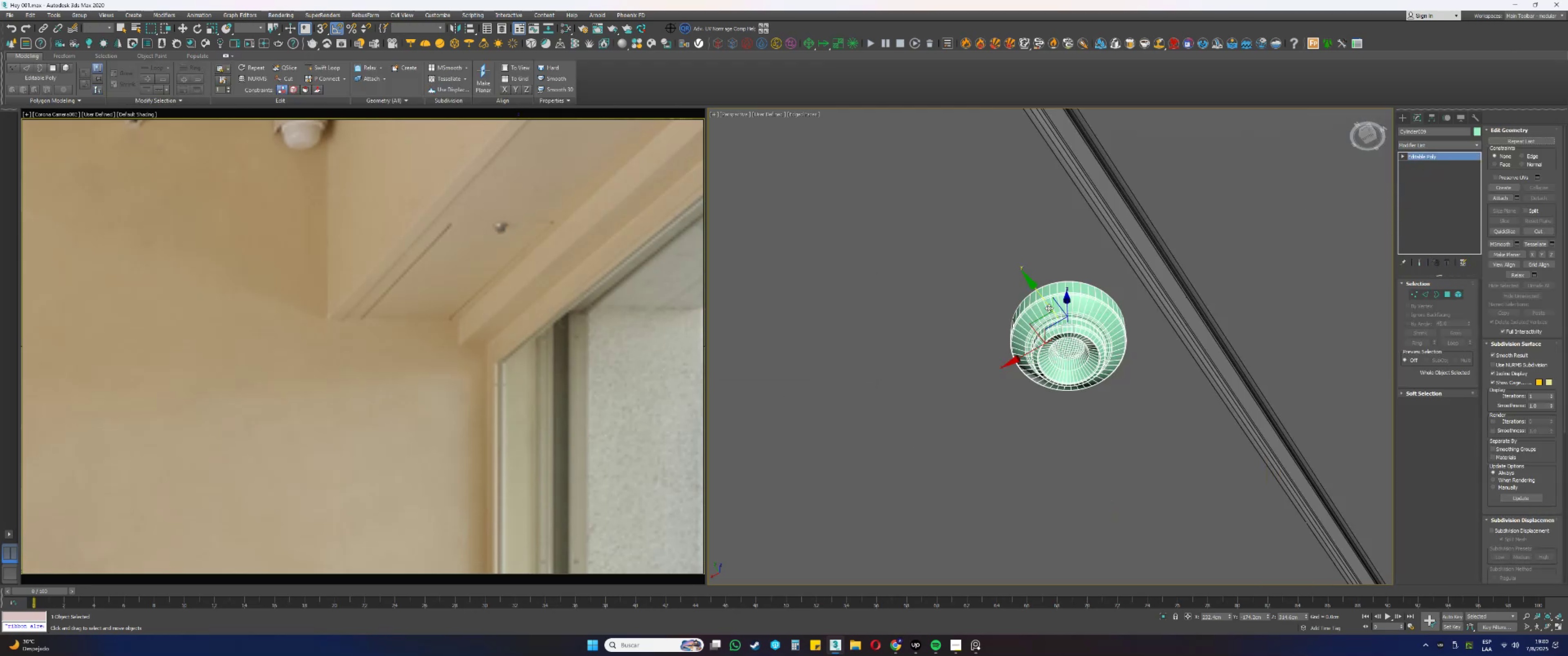 
key(F3)
 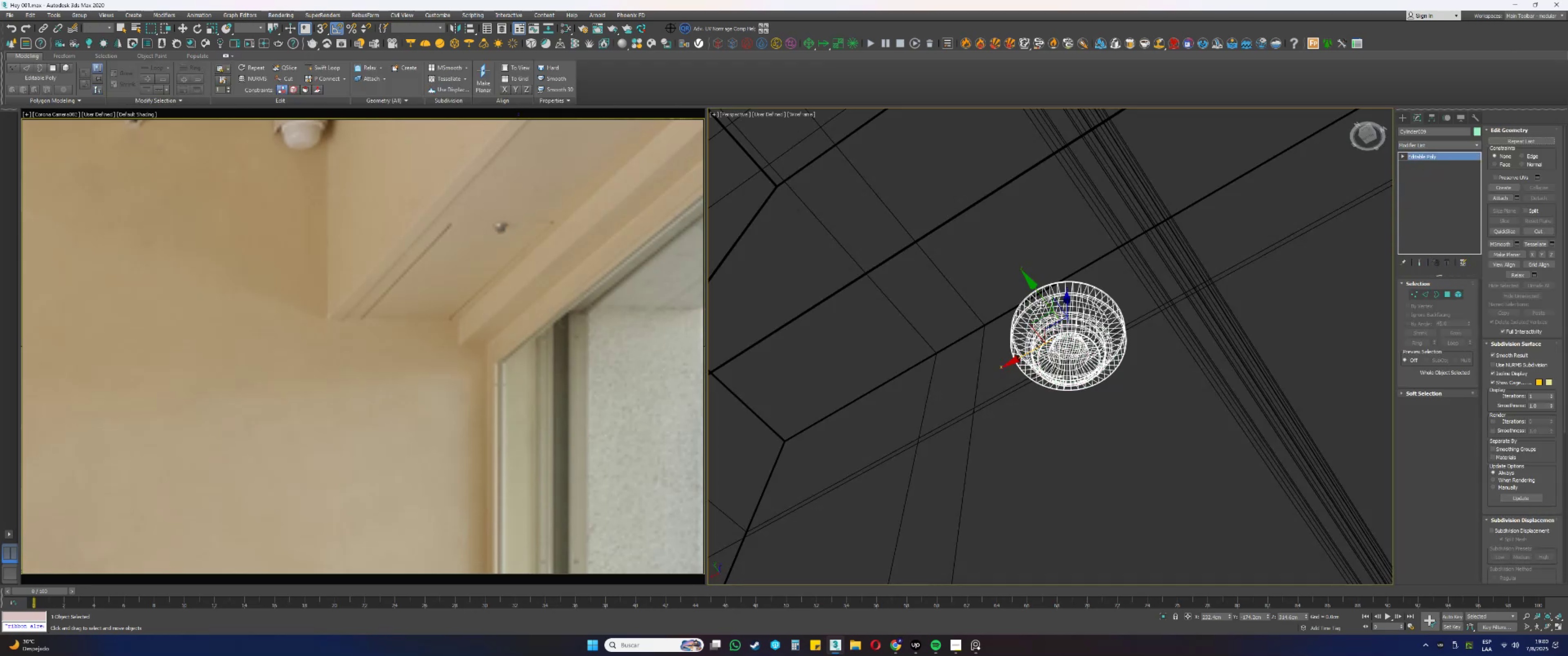 
key(F4)
 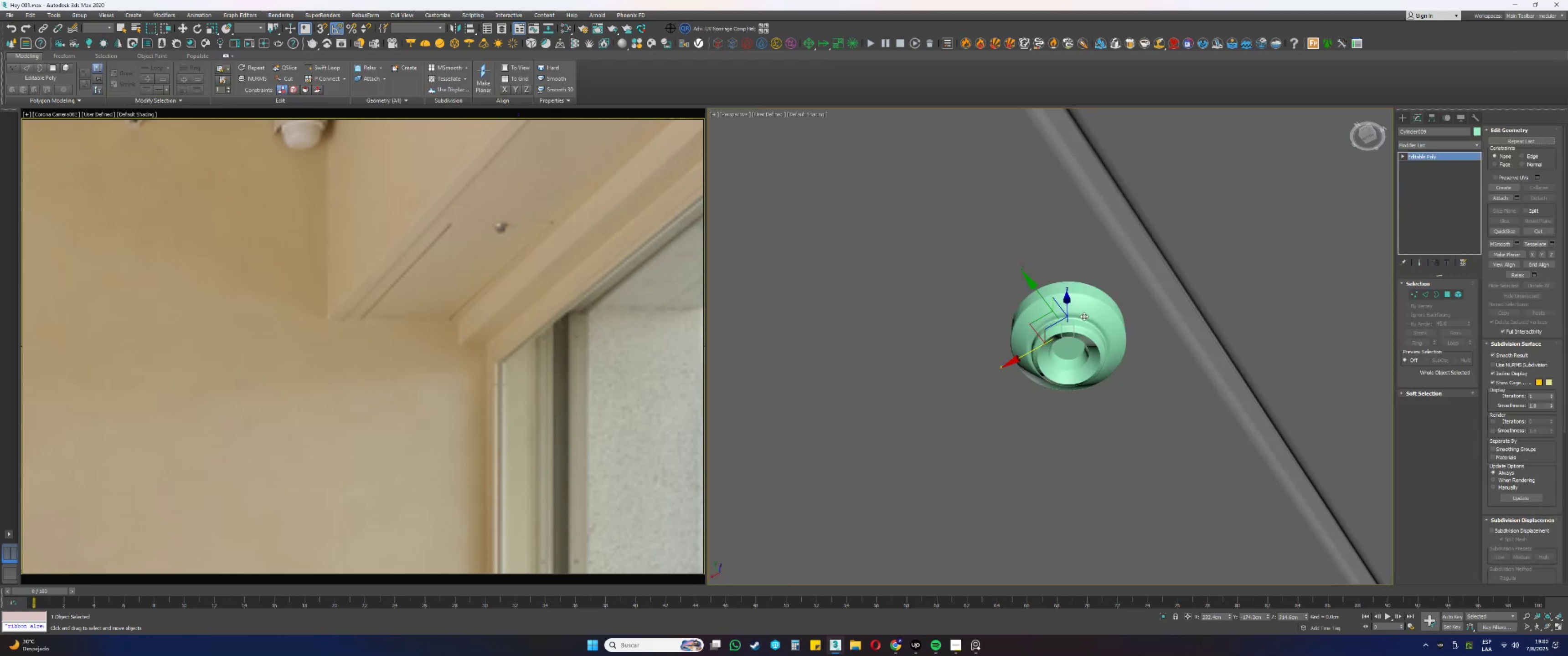 
key(Alt+AltLeft)
 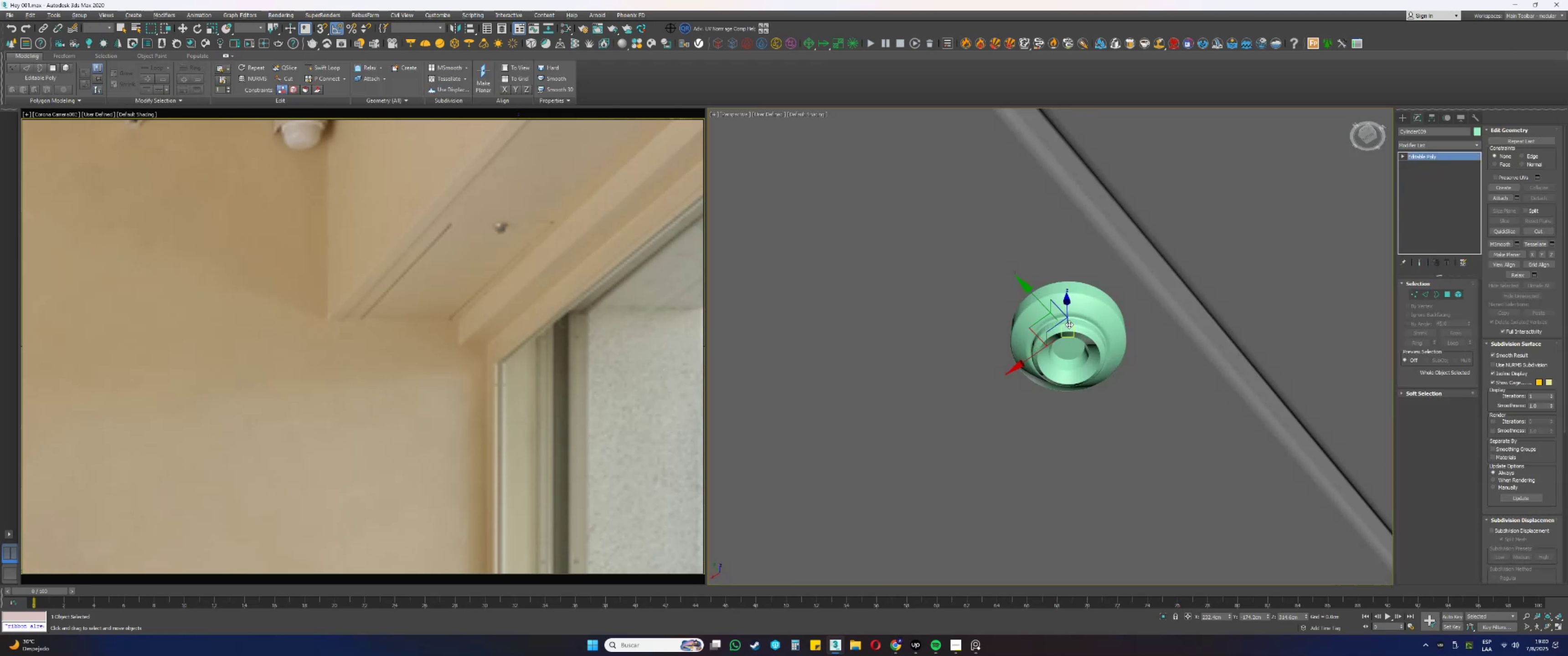 
scroll: coordinate [1076, 321], scroll_direction: up, amount: 3.0
 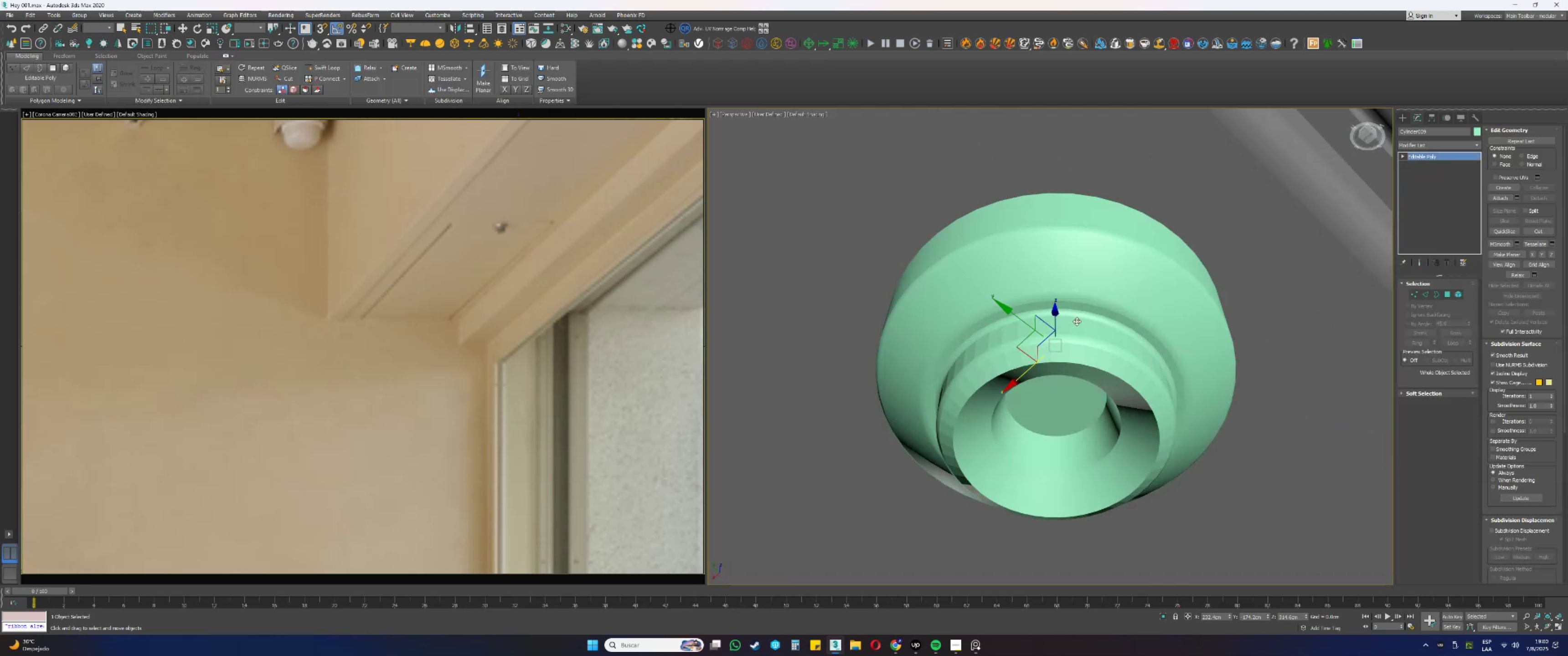 
key(F4)
 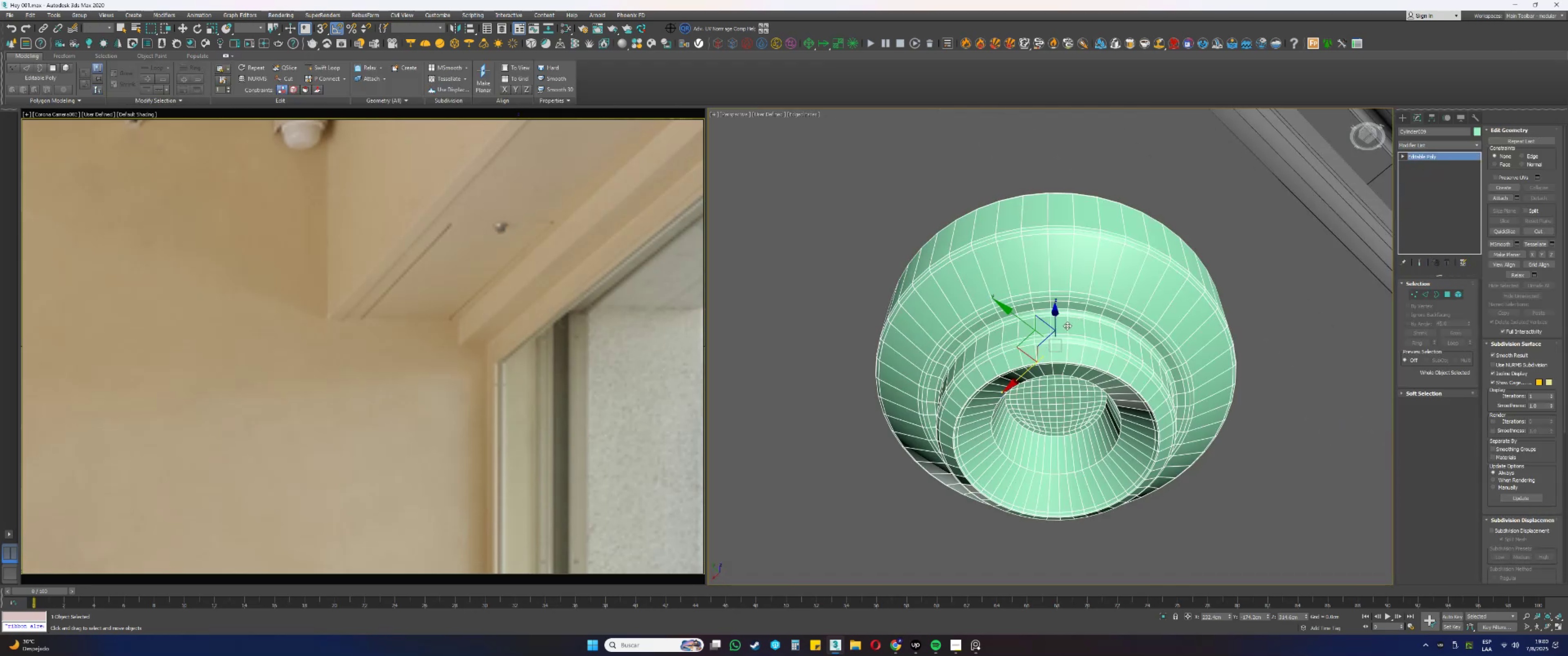 
key(F4)
 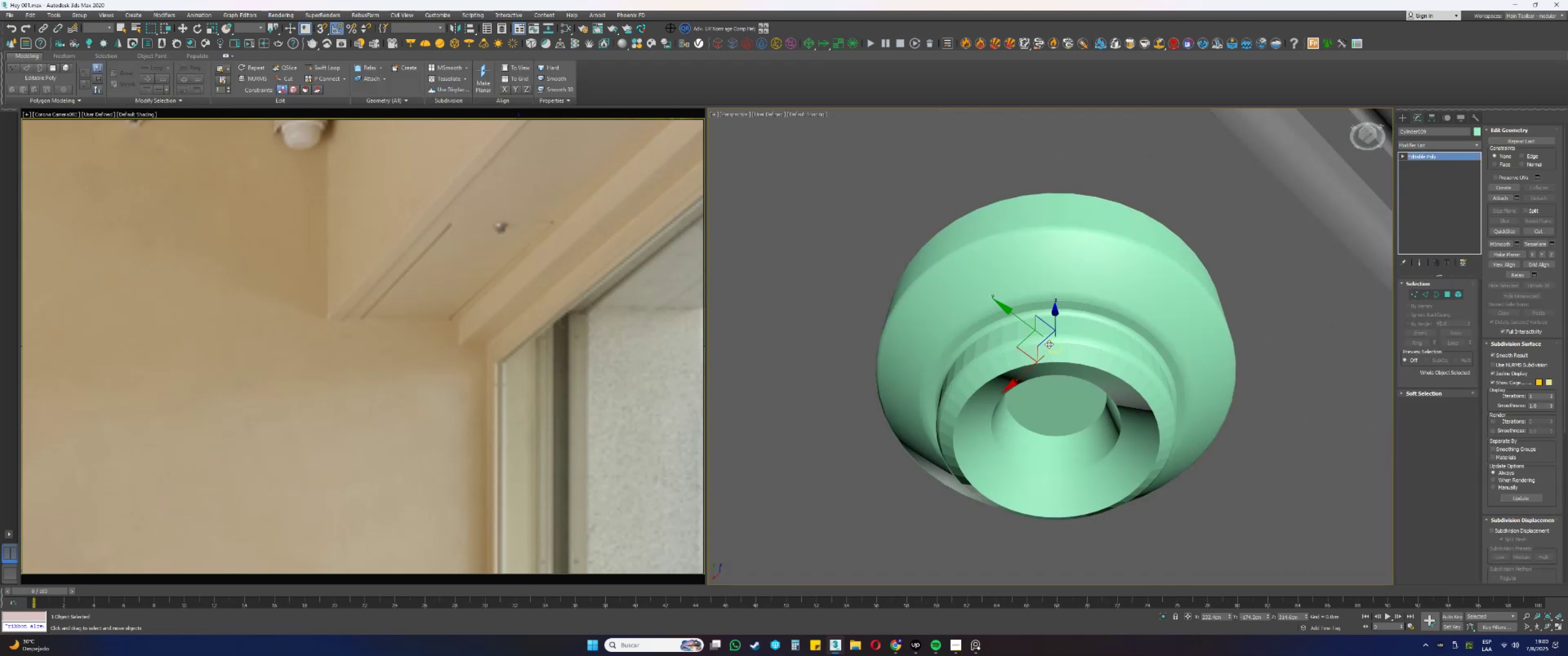 
scroll: coordinate [1022, 334], scroll_direction: up, amount: 1.0
 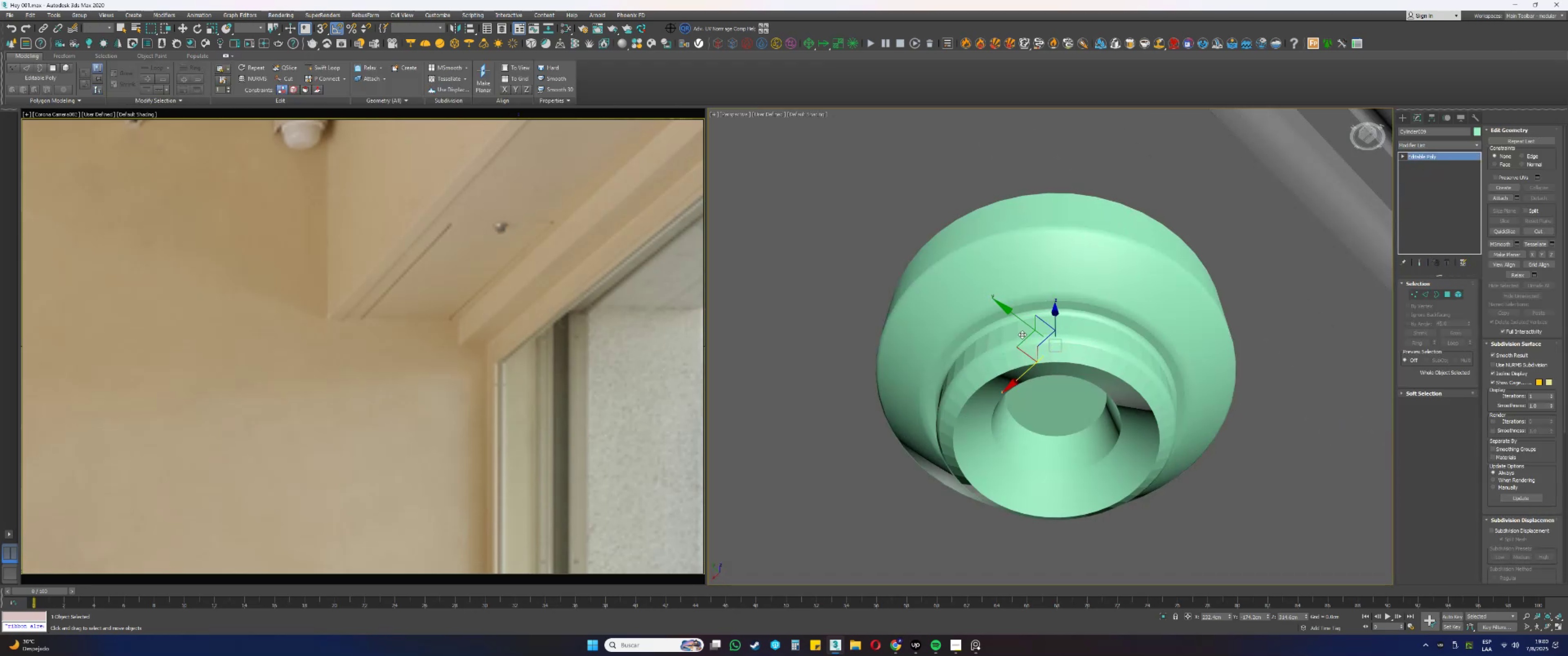 
key(4)
 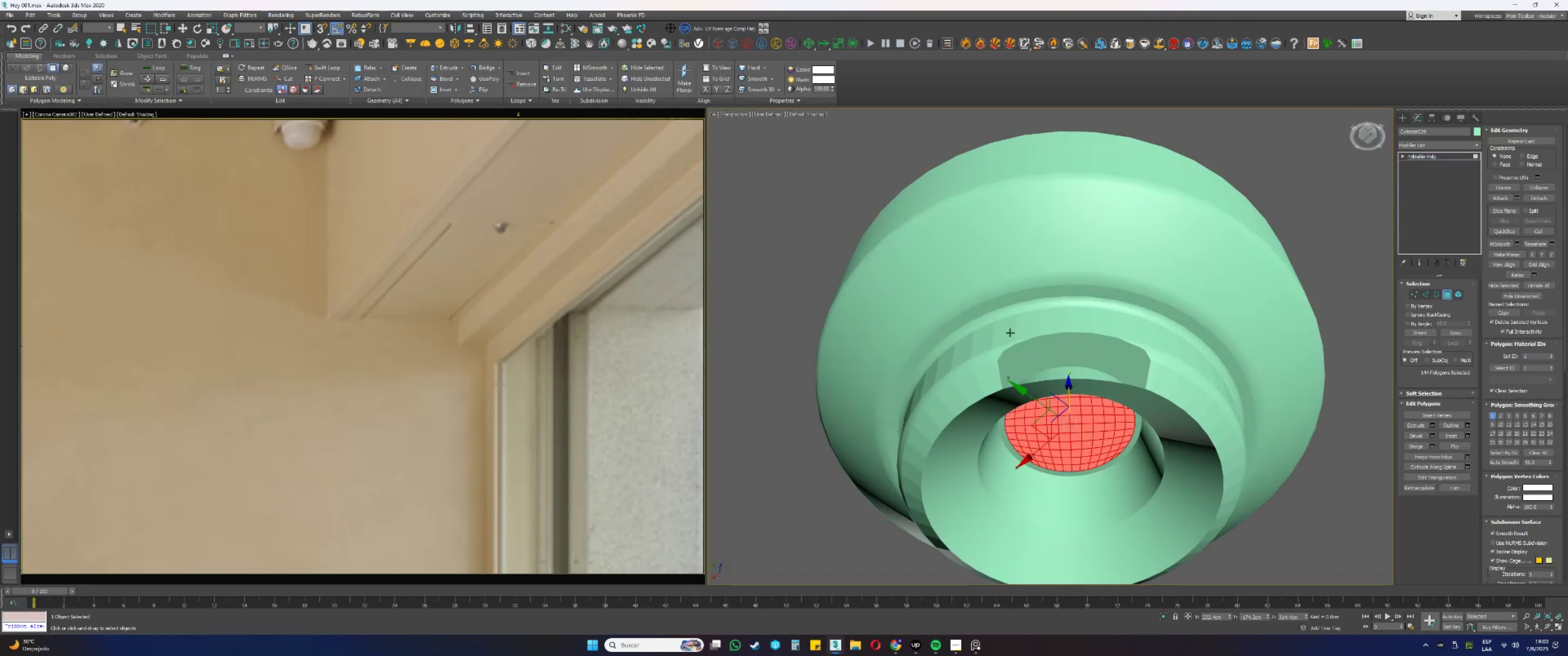 
left_click([1010, 332])
 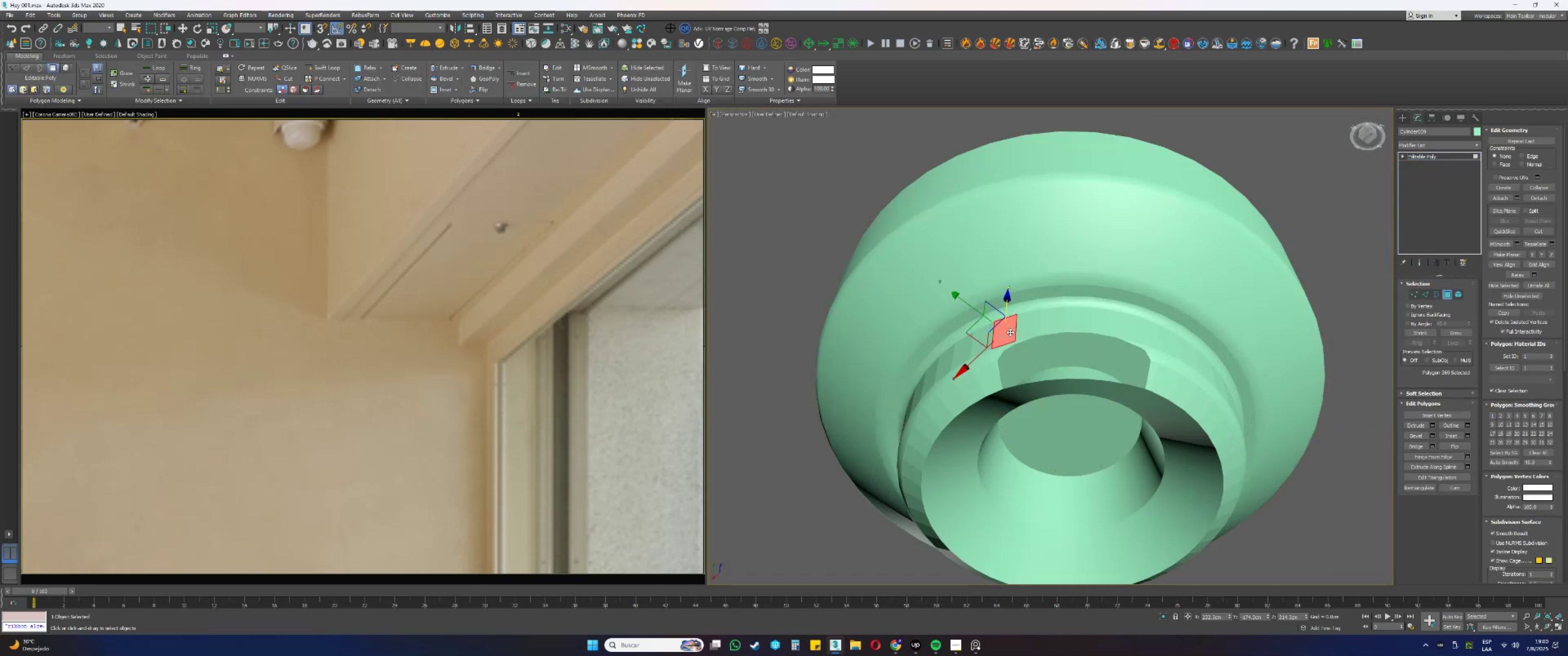 
hold_key(key=ShiftLeft, duration=0.43)
 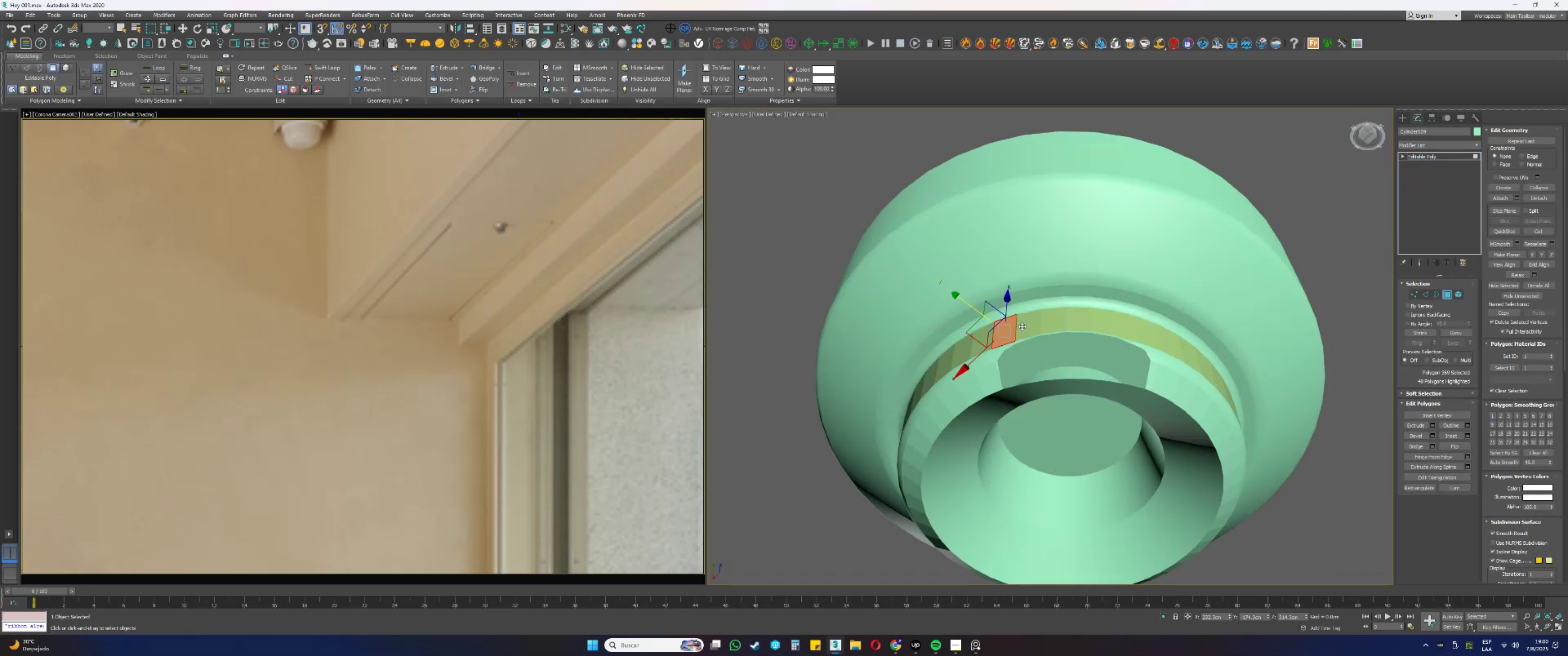 
scroll: coordinate [1021, 325], scroll_direction: down, amount: 1.0
 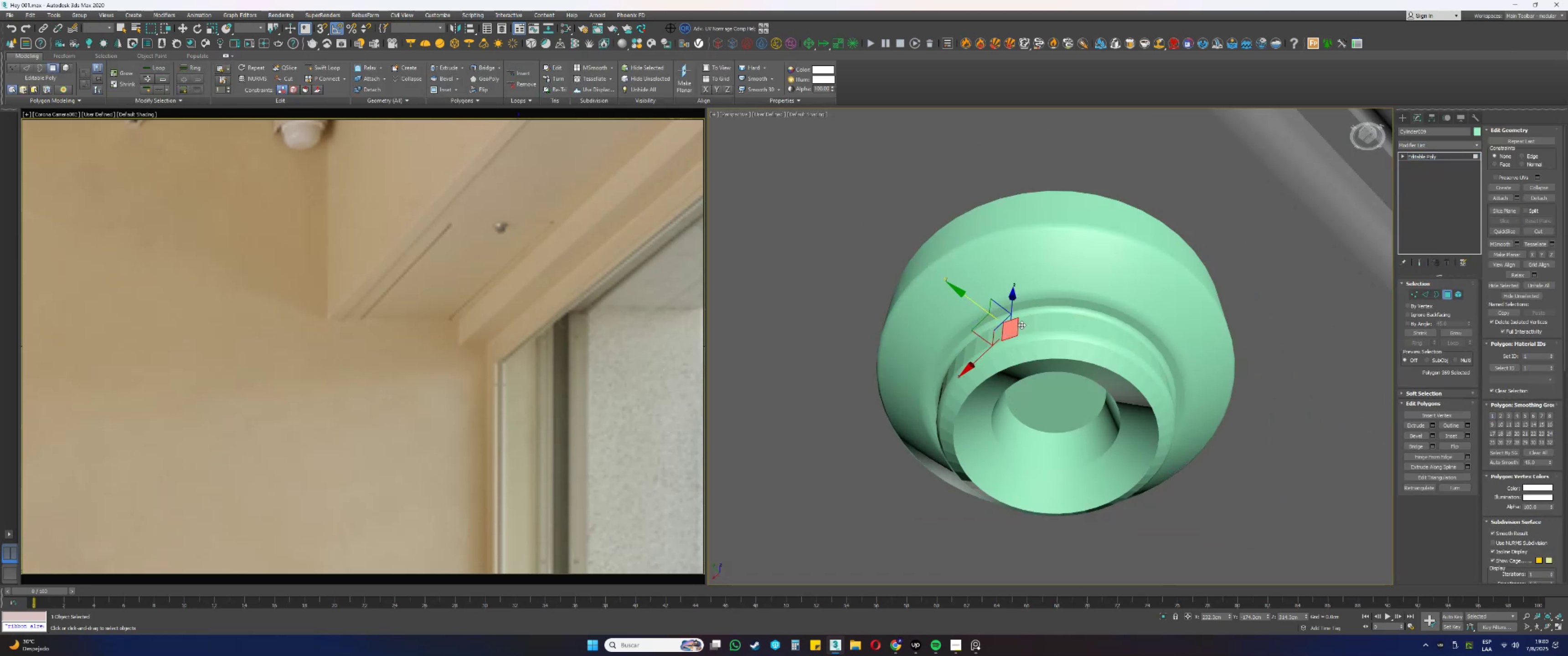 
hold_key(key=ShiftLeft, duration=0.42)
left_click([1025, 328])
 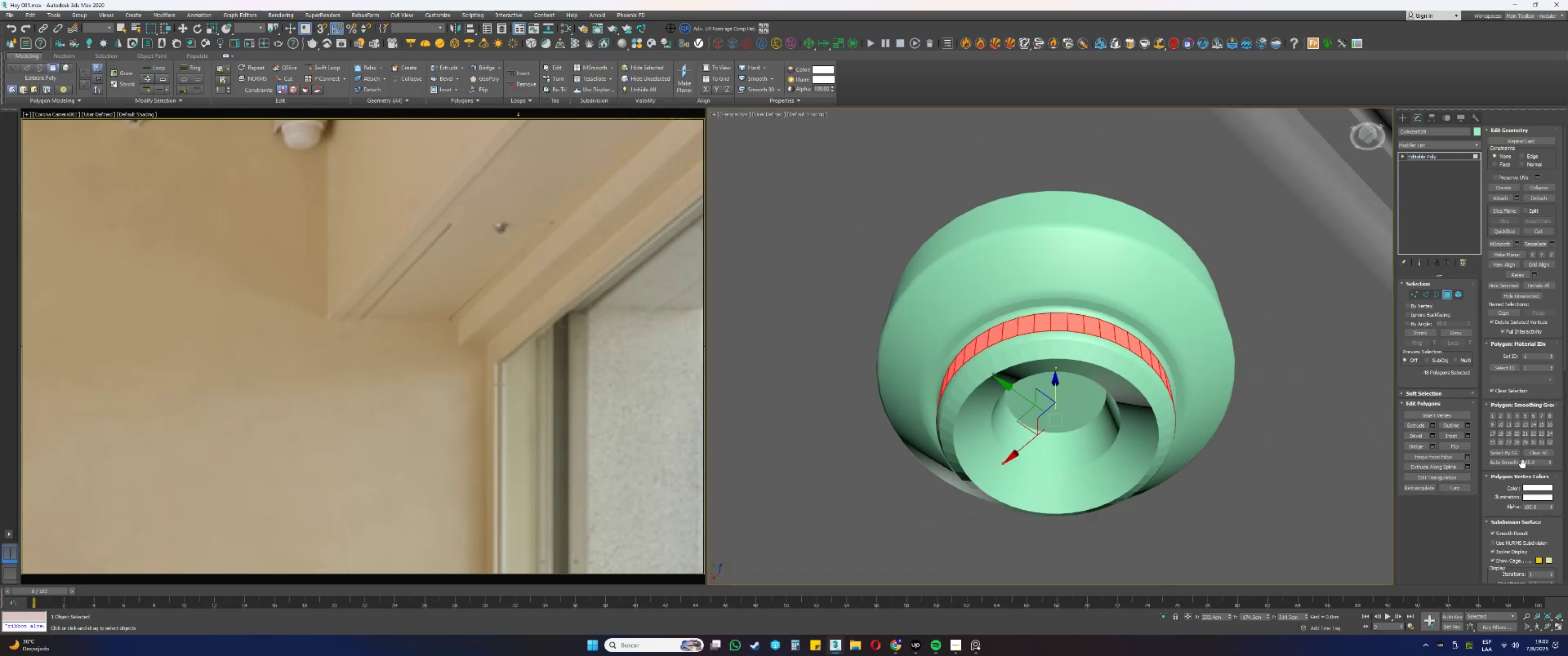 
left_click([1511, 463])
 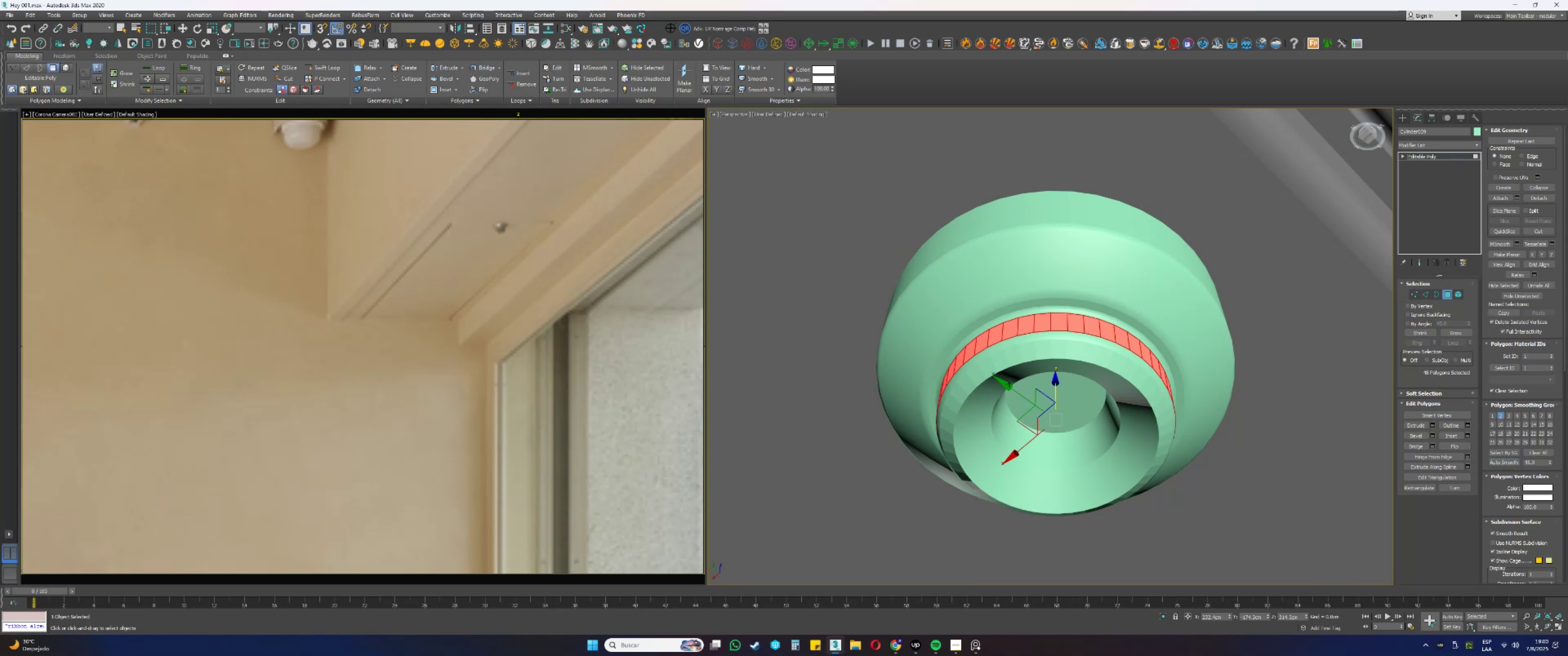 
left_click([985, 371])
 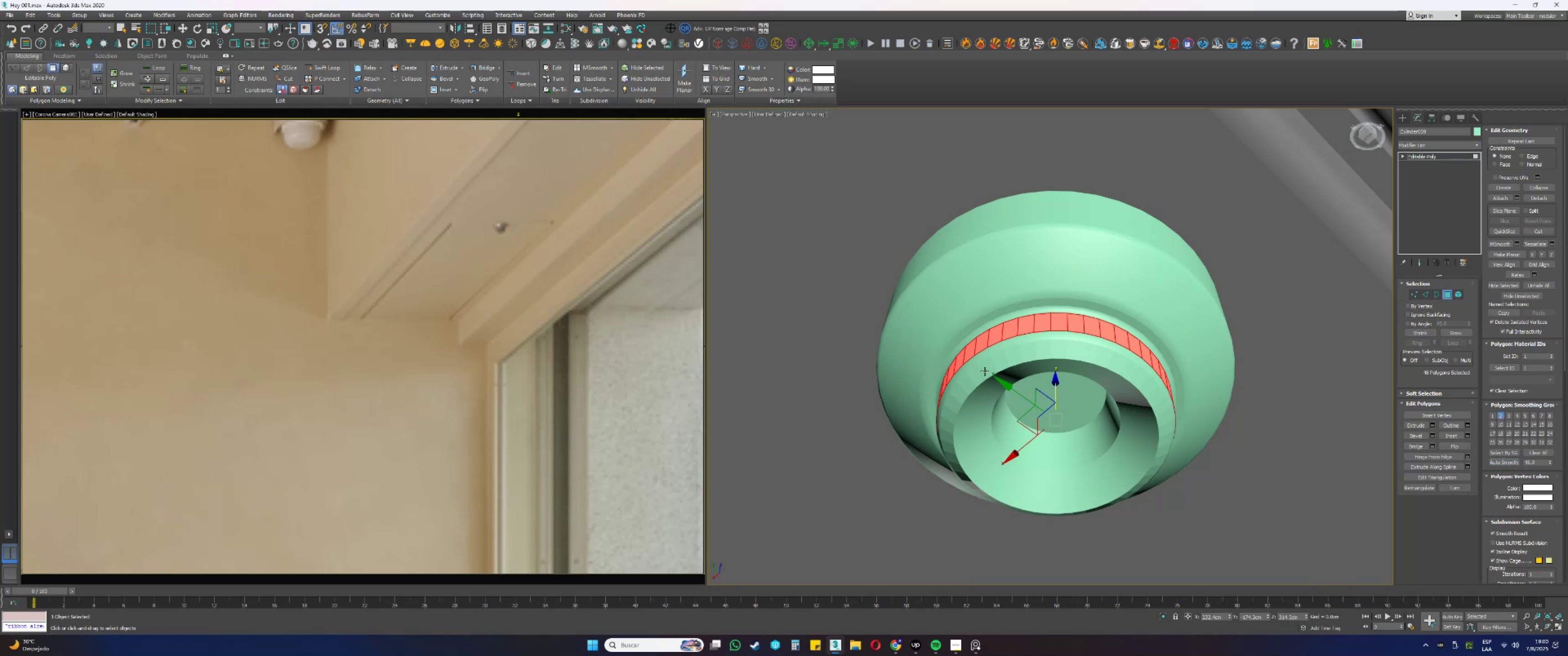 
key(Shift+ShiftLeft)
 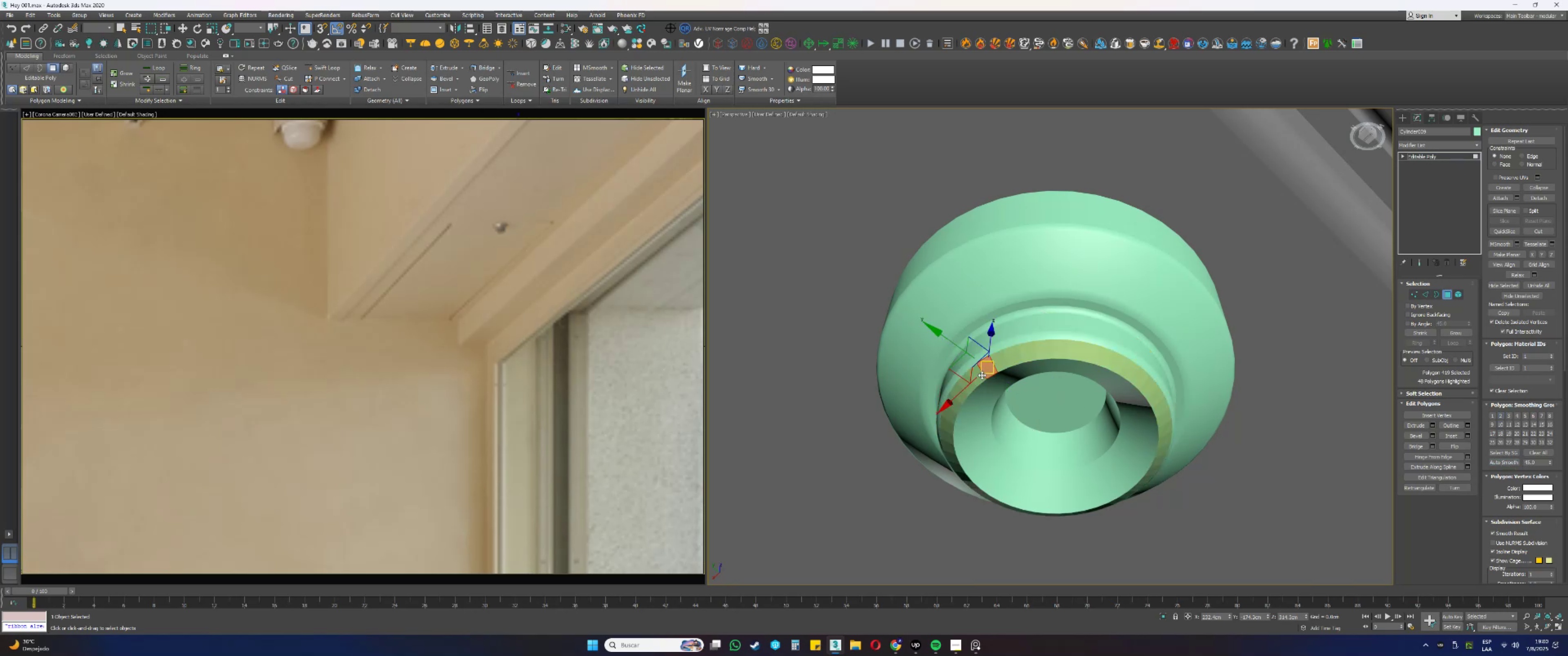 
double_click([978, 377])
 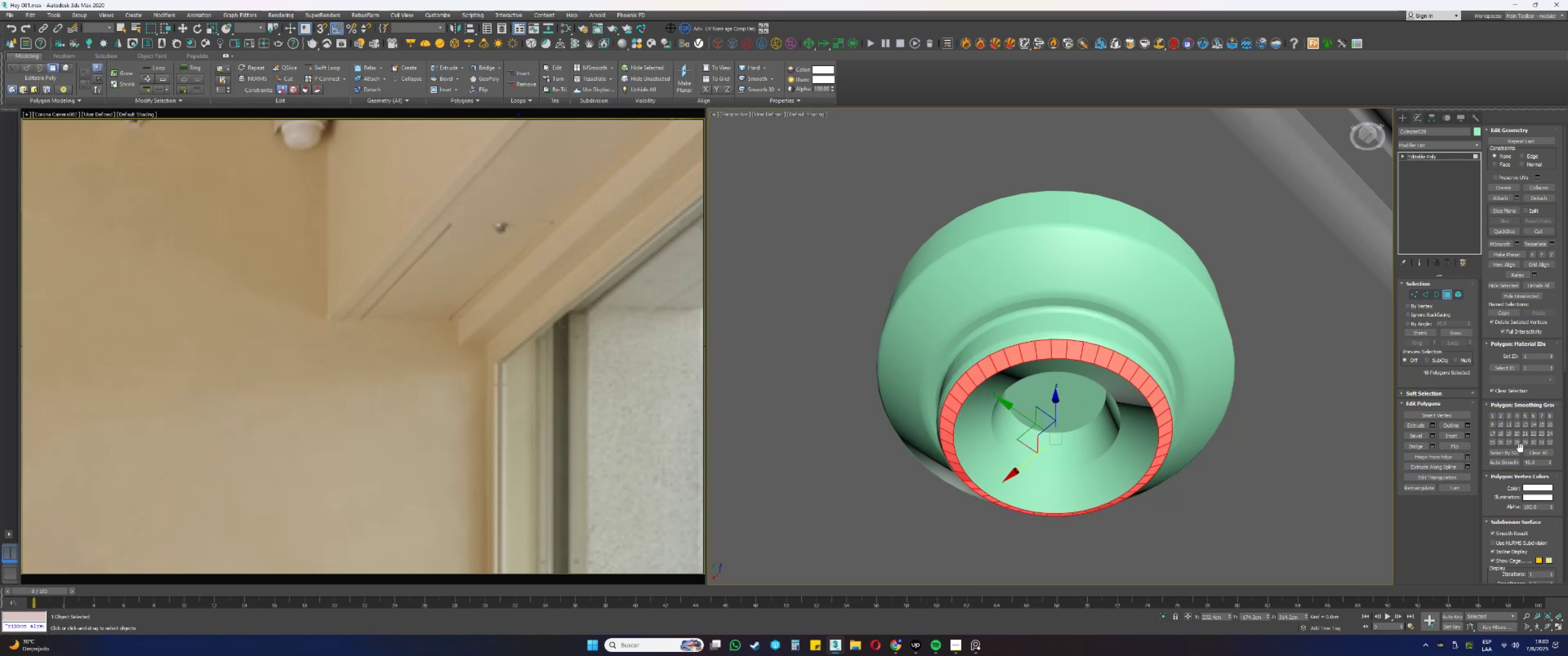 
left_click([1510, 461])
 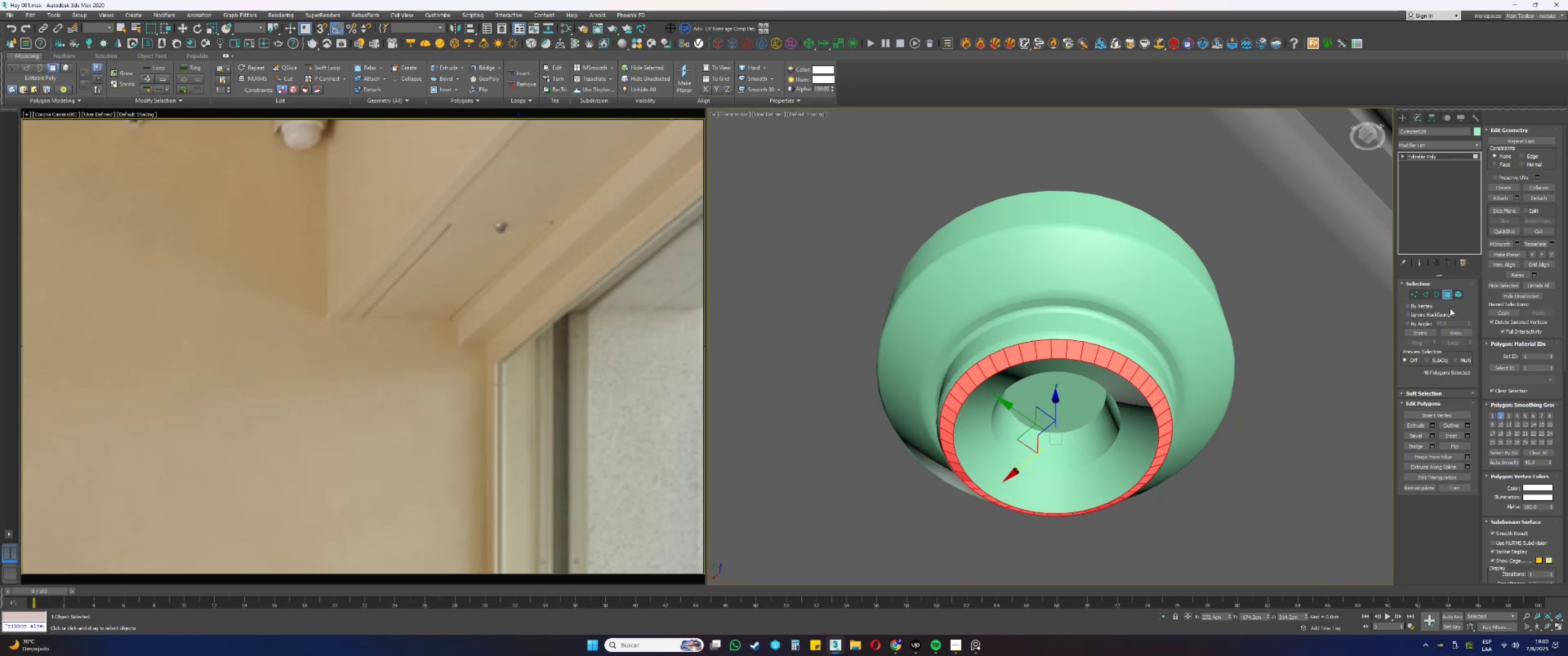 
left_click([1450, 294])
 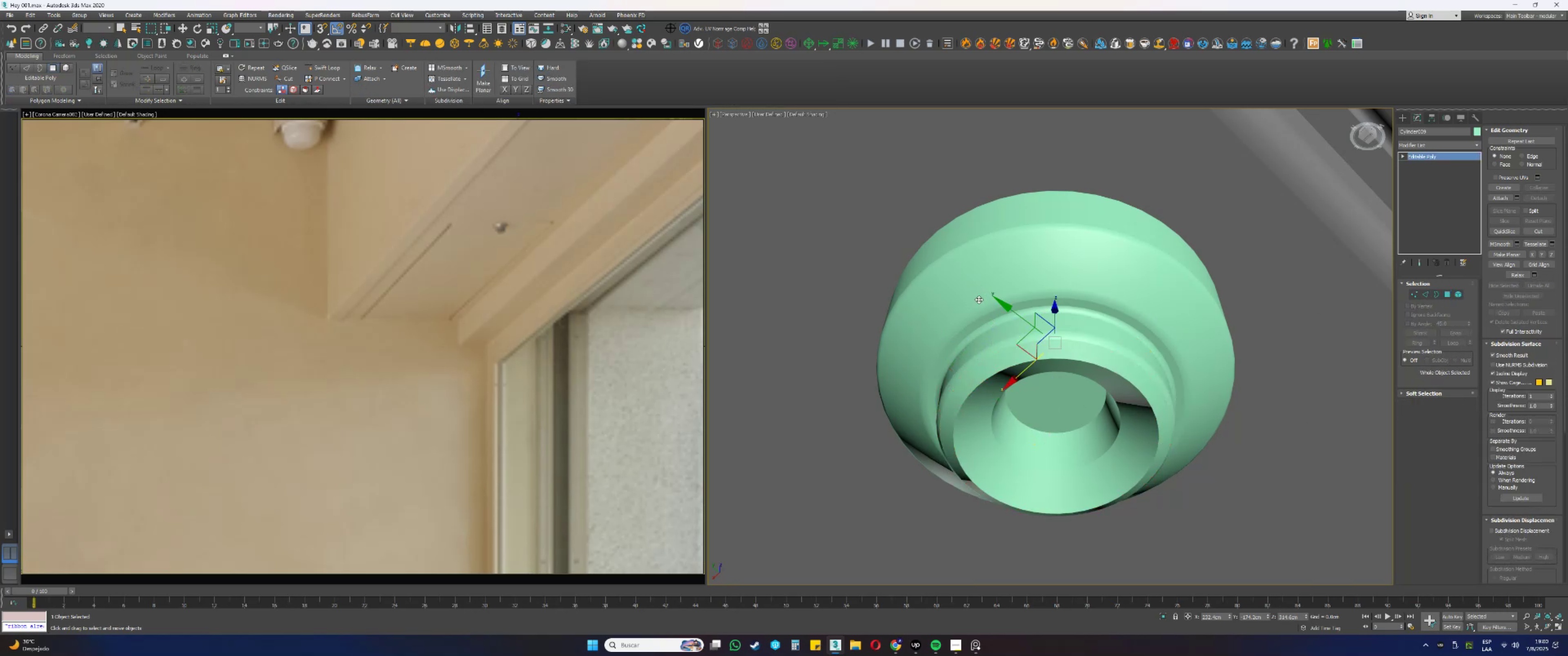 
scroll: coordinate [992, 333], scroll_direction: down, amount: 10.0
 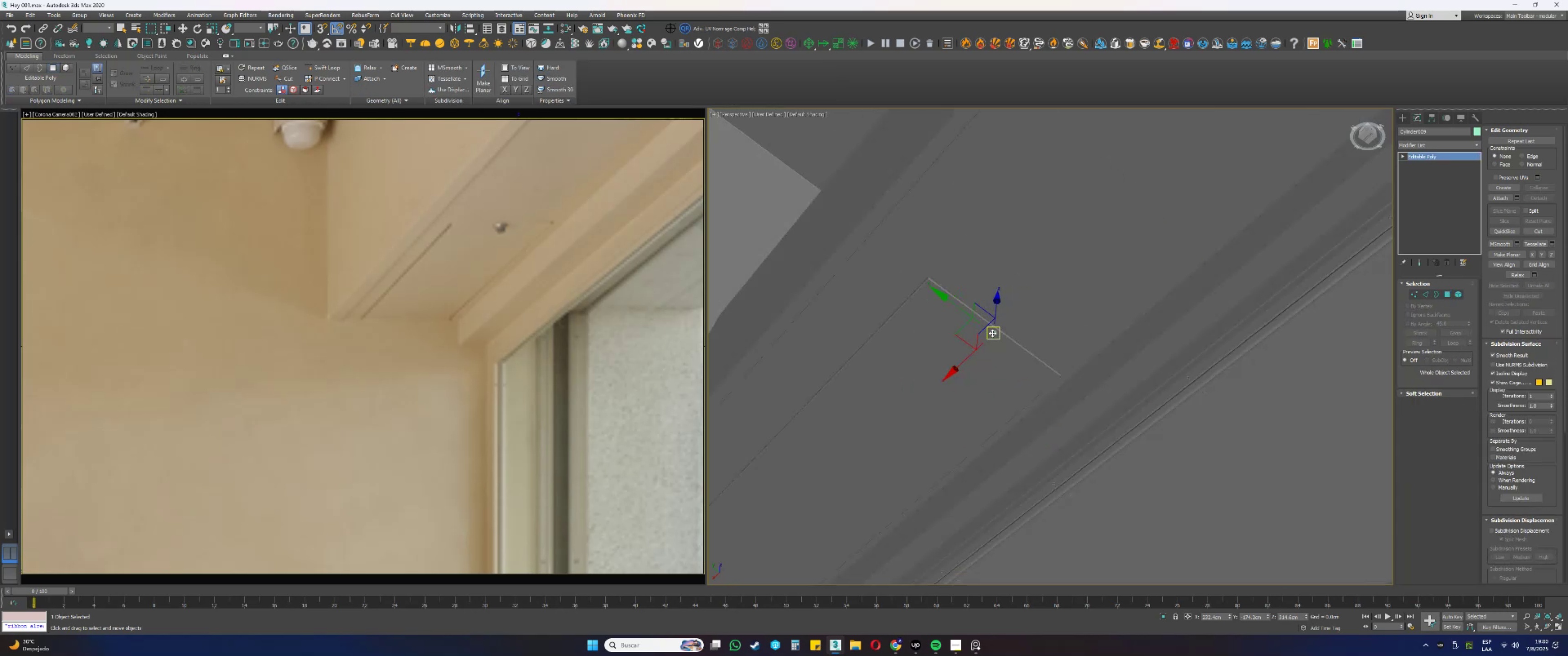 
hold_key(key=AltLeft, duration=0.35)
 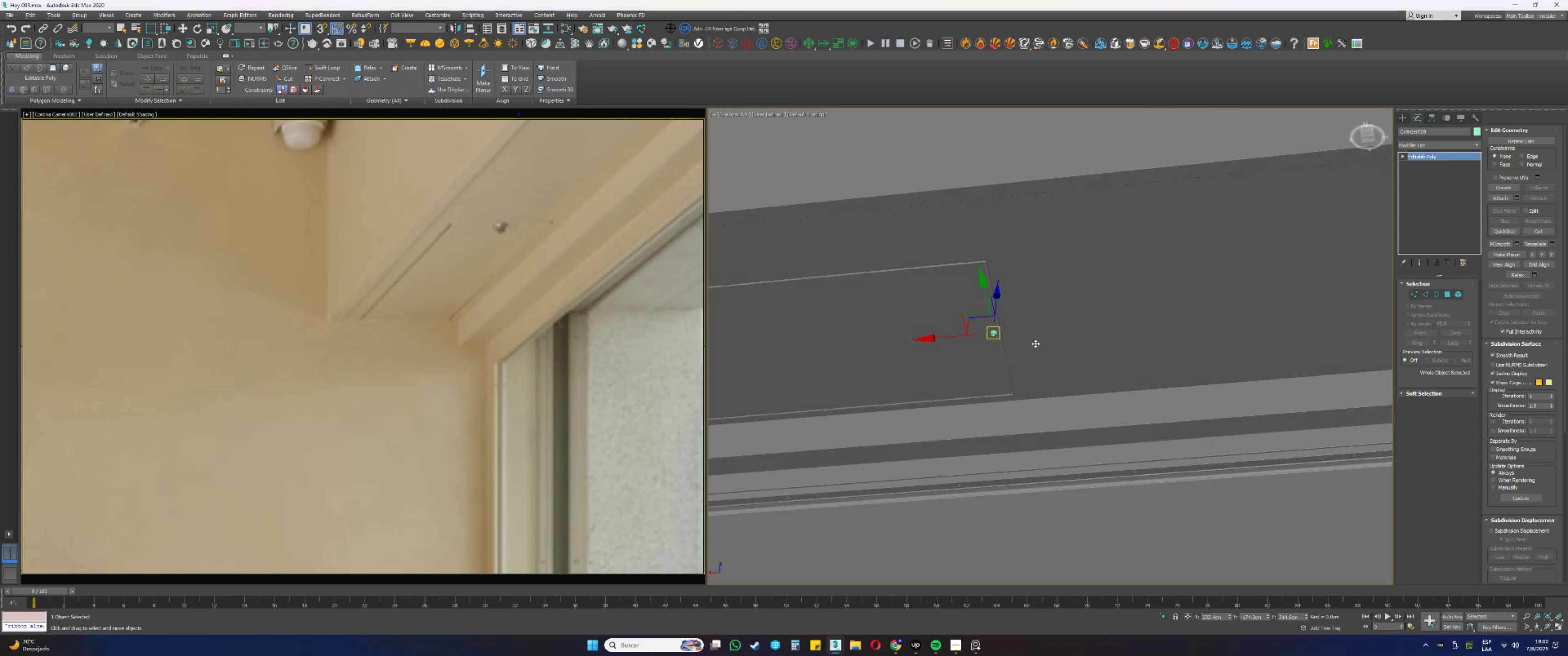 
scroll: coordinate [1039, 344], scroll_direction: down, amount: 2.0
 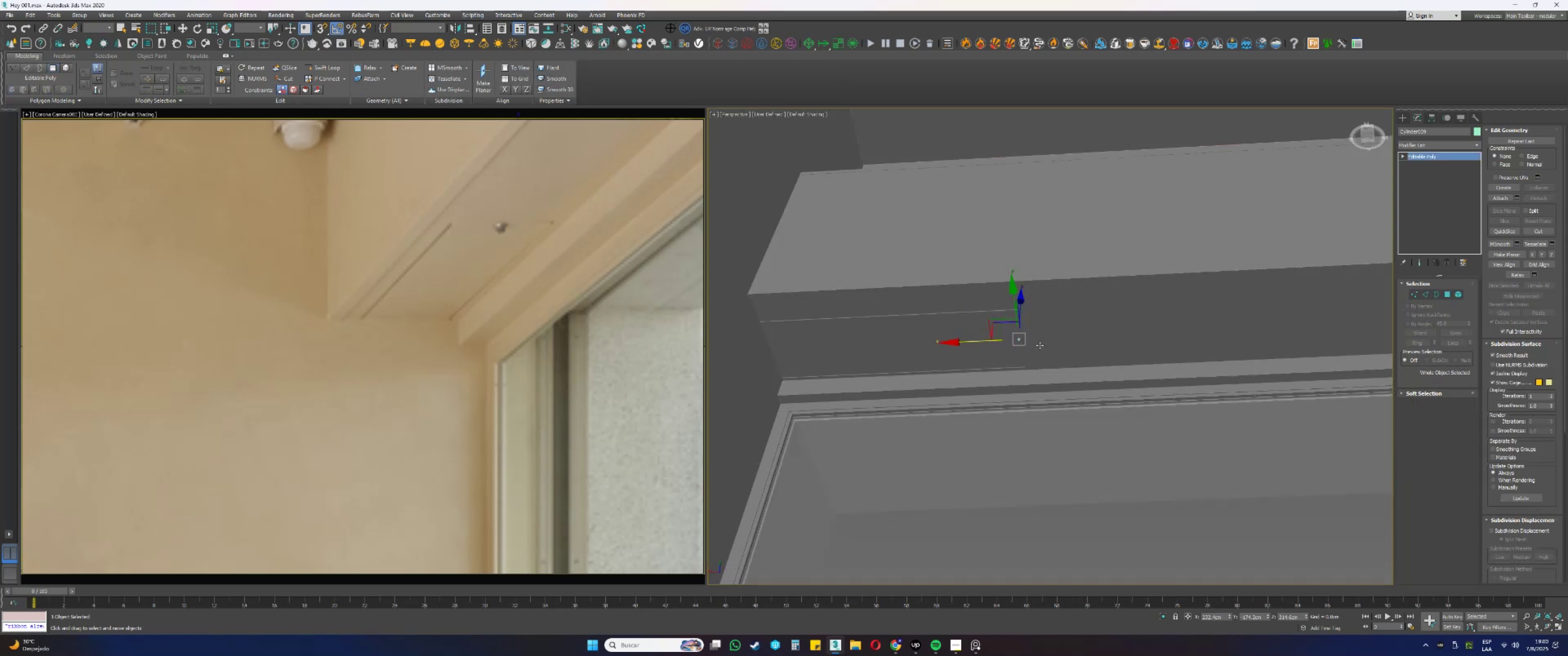 
key(Alt+AltLeft)
 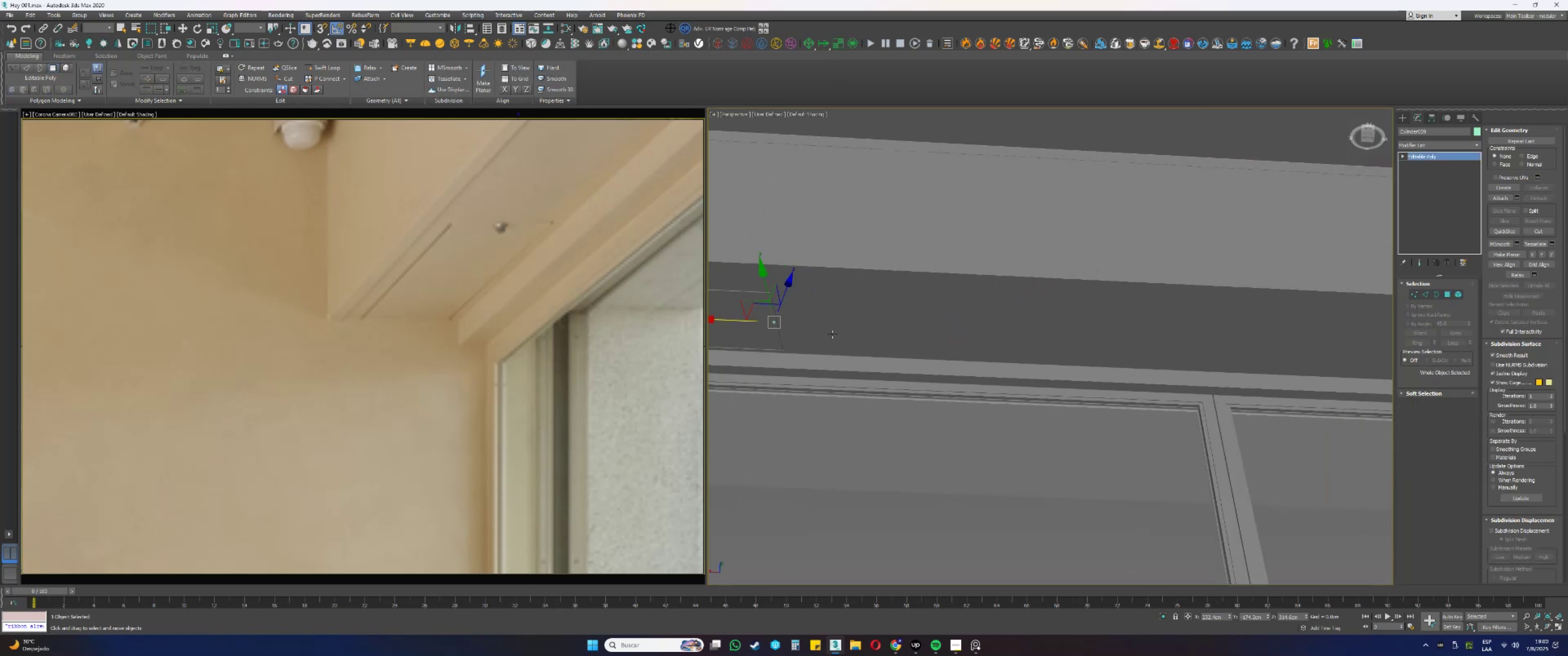 
key(Shift+ShiftLeft)
 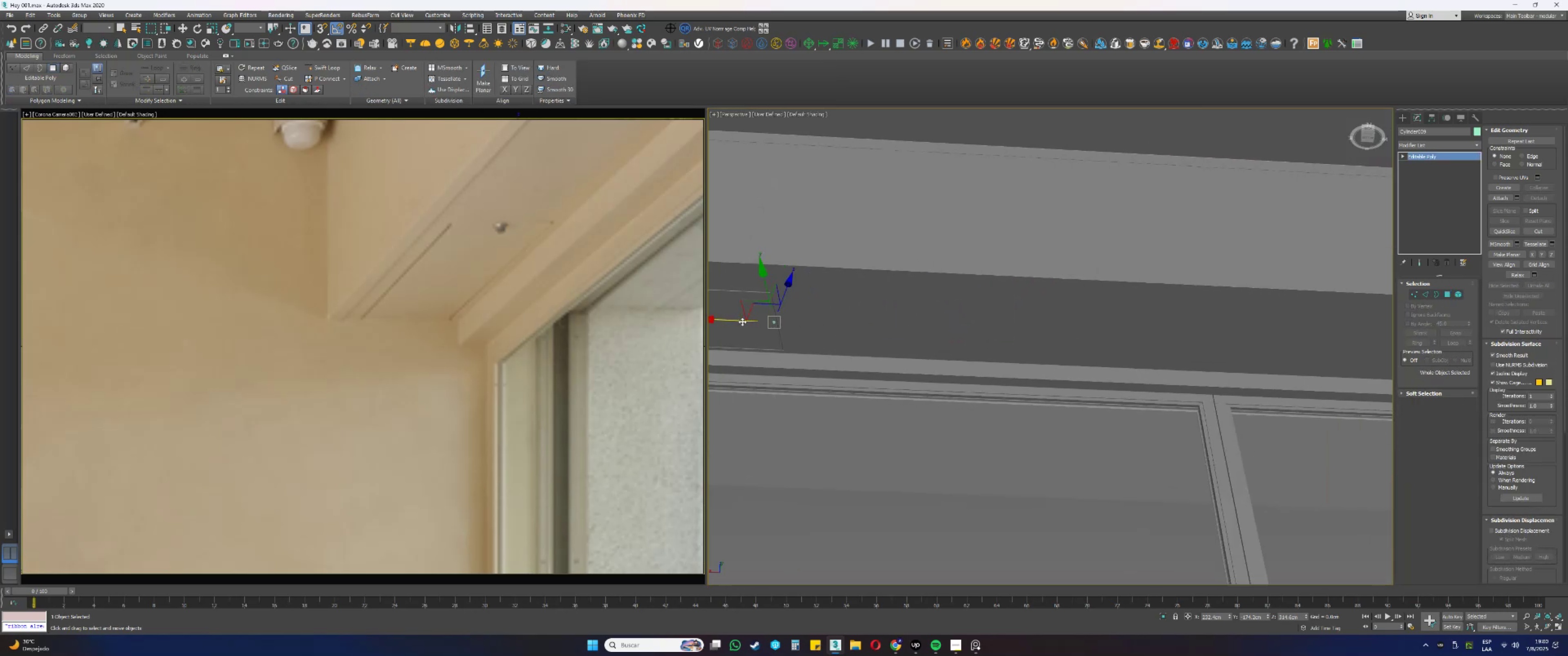 
left_click_drag(start_coordinate=[735, 320], to_coordinate=[1274, 358])
 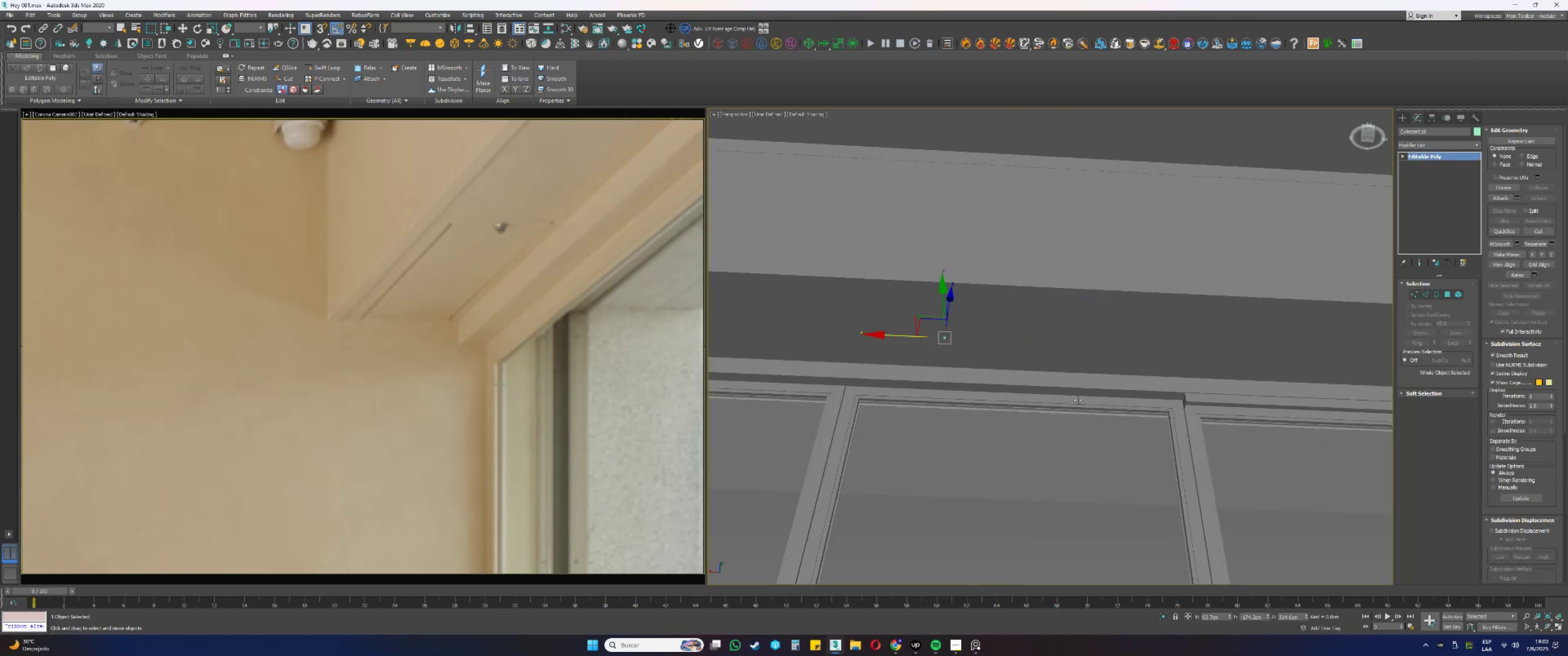 
wait(5.19)
 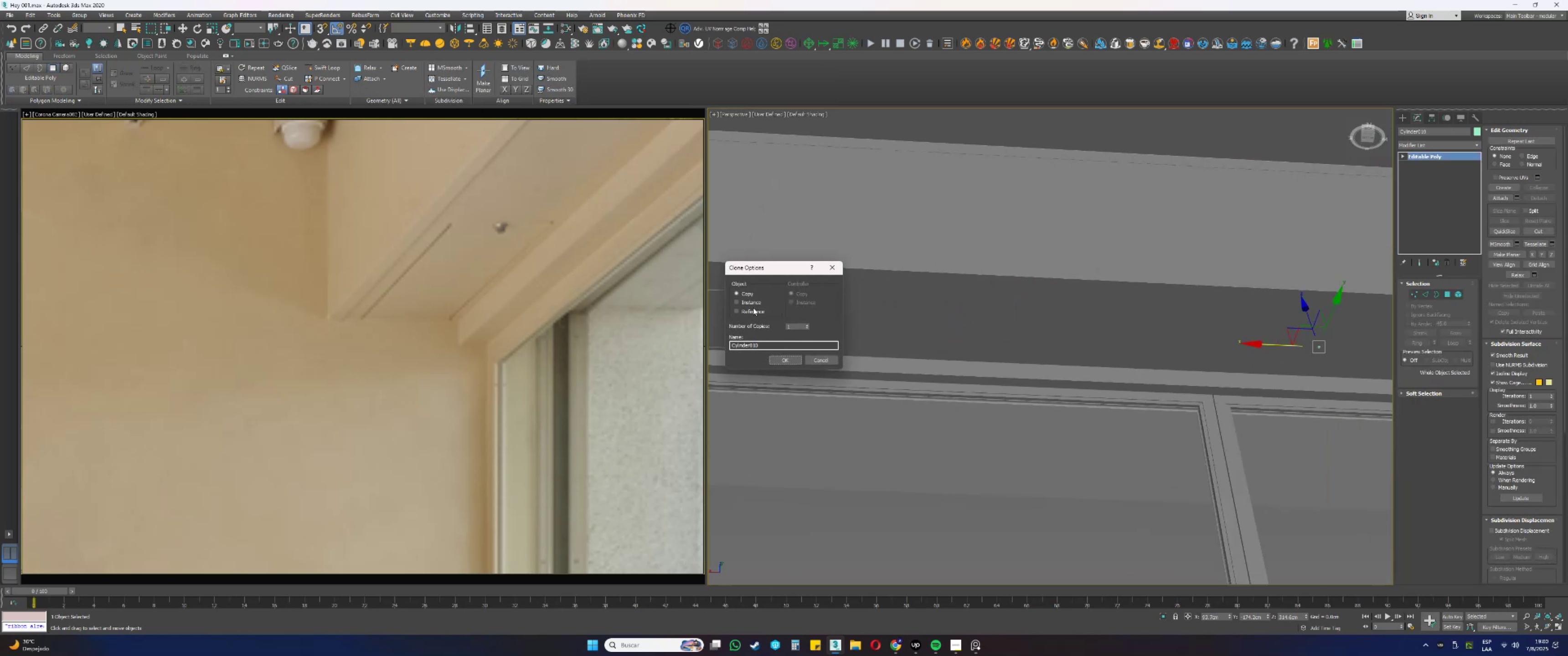 
left_click_drag(start_coordinate=[864, 334], to_coordinate=[1293, 365])
 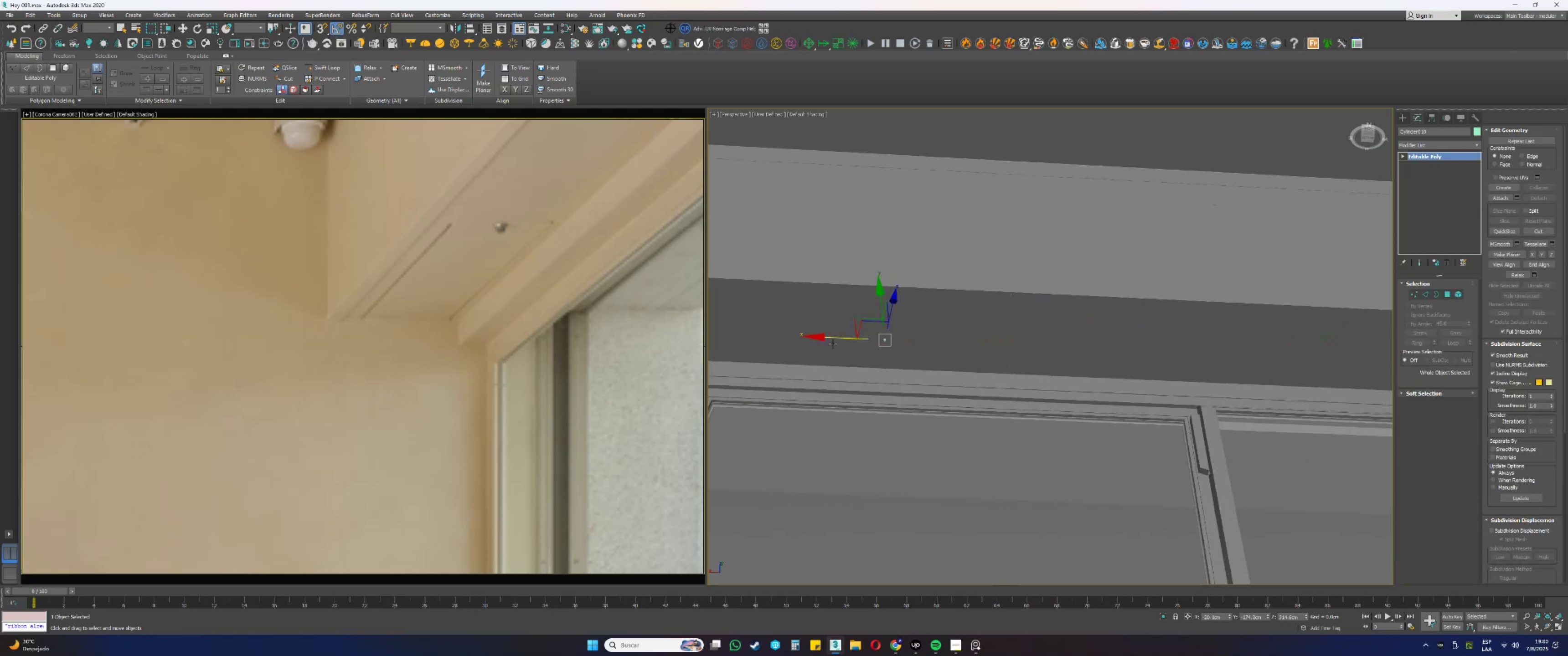 
left_click_drag(start_coordinate=[824, 338], to_coordinate=[1275, 363])
 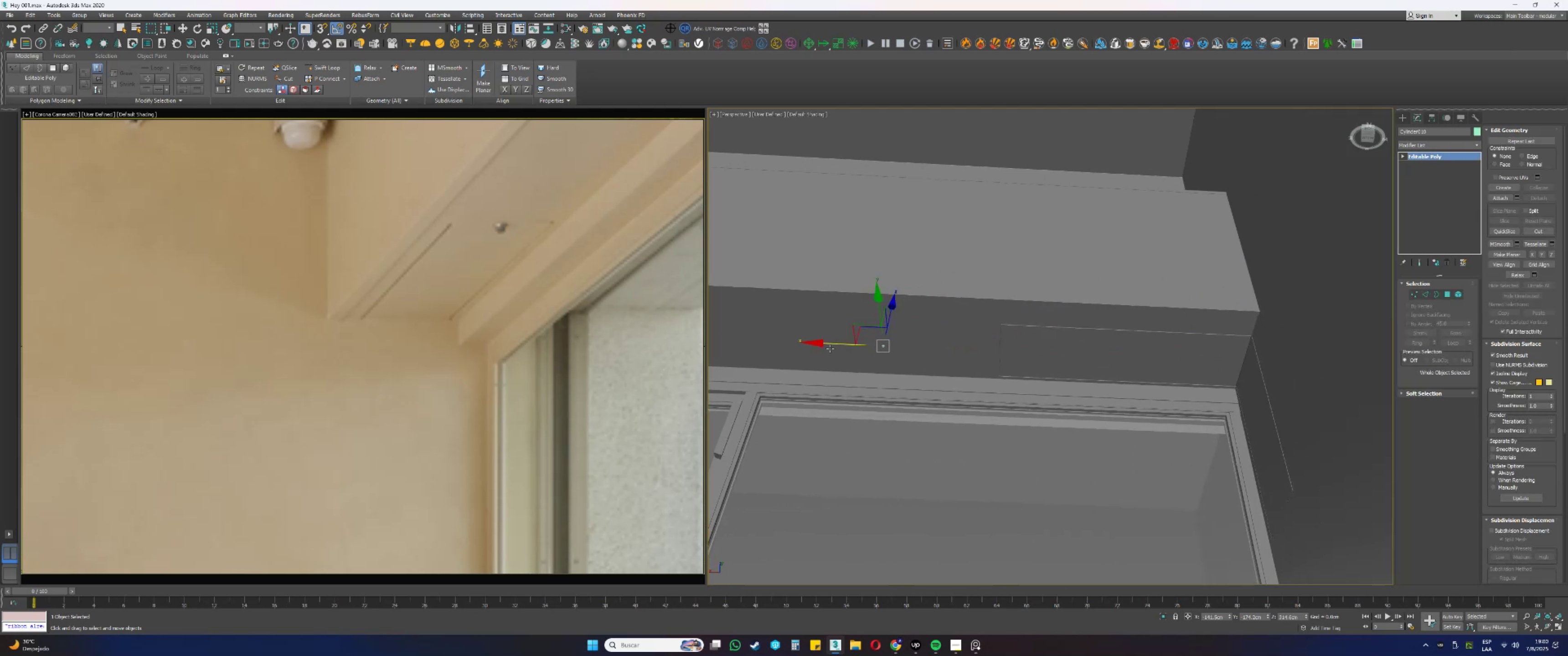 
left_click_drag(start_coordinate=[822, 346], to_coordinate=[945, 349])
 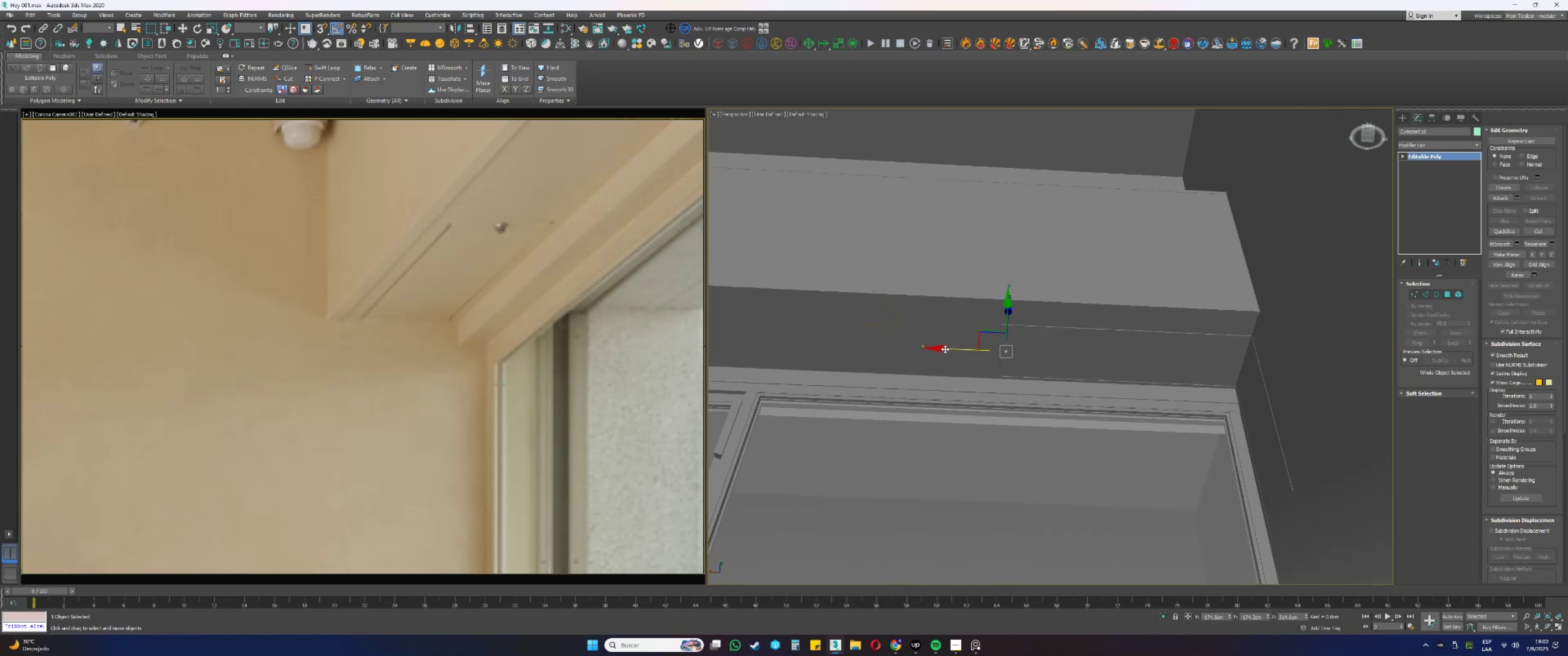 
scroll: coordinate [1034, 369], scroll_direction: up, amount: 6.0
 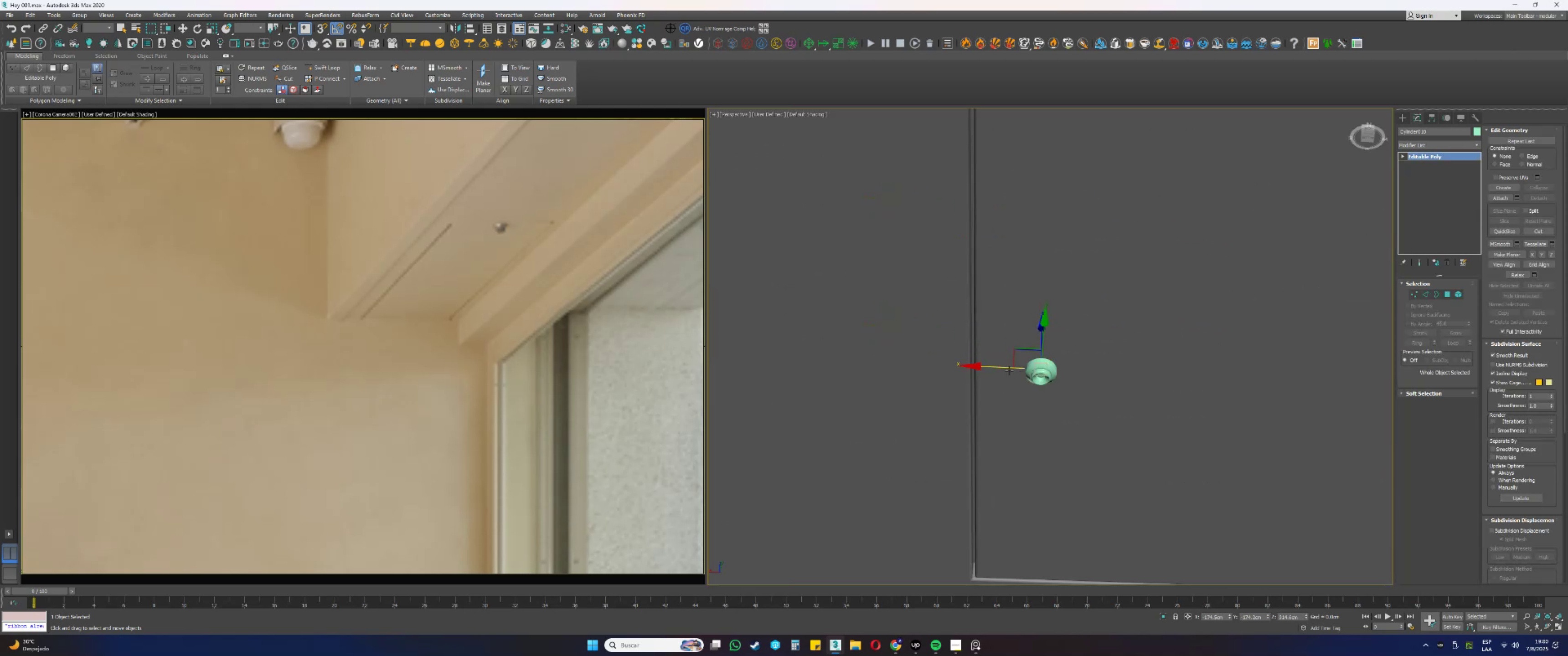 
left_click_drag(start_coordinate=[999, 367], to_coordinate=[957, 364])
 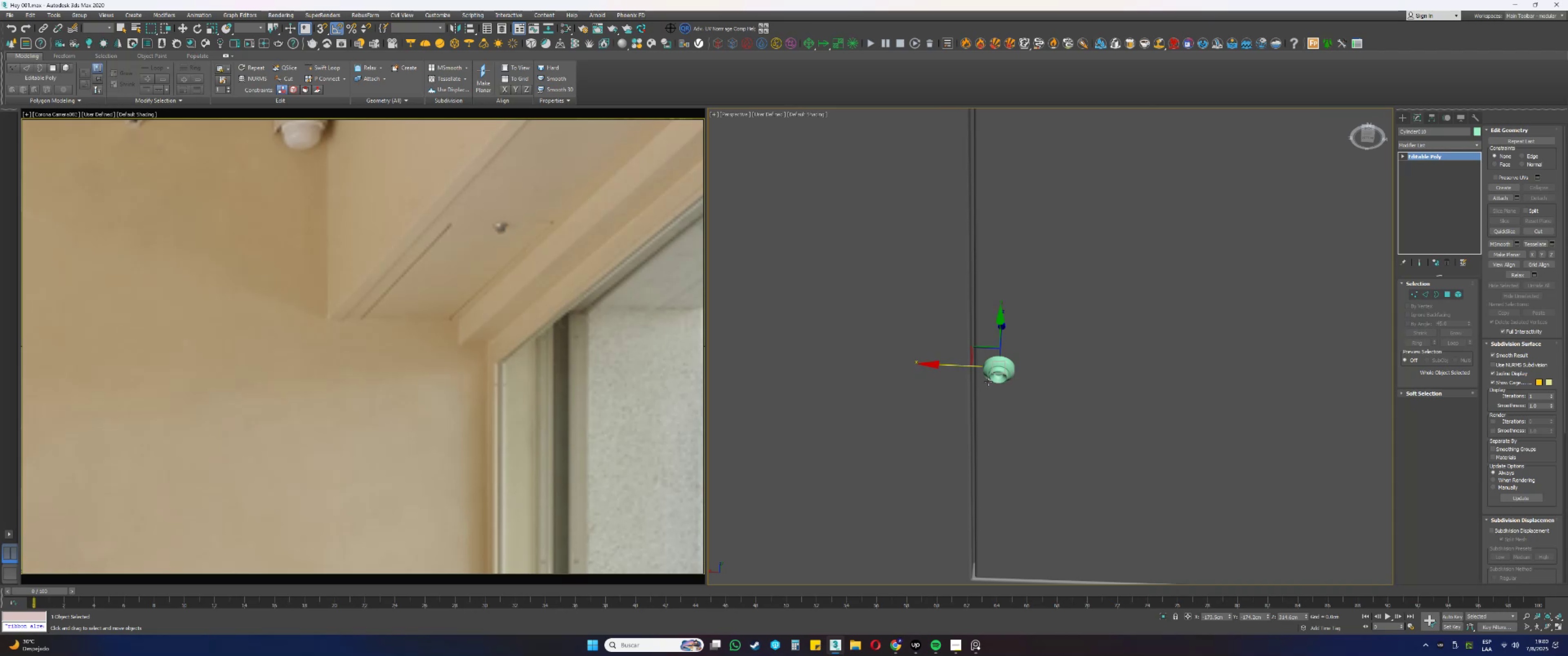 
wait(15.4)
 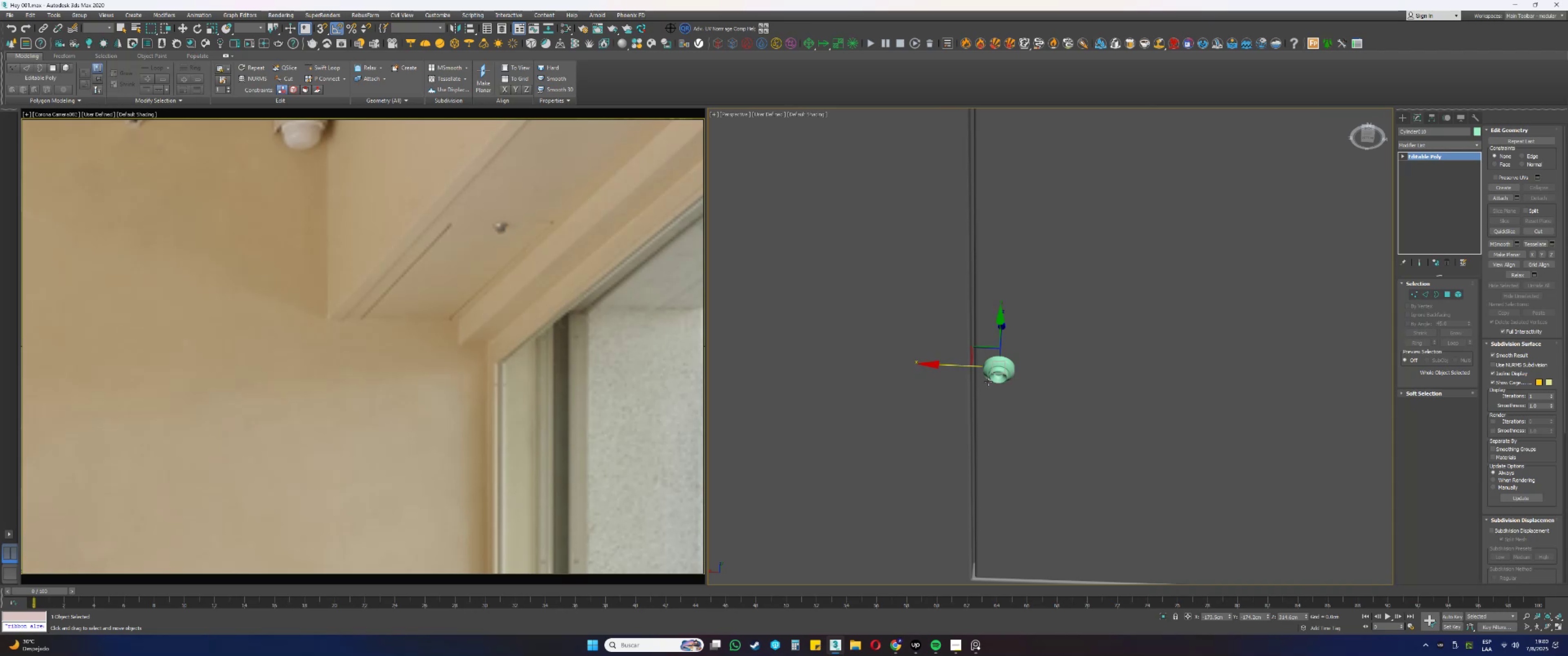 
scroll: coordinate [995, 370], scroll_direction: down, amount: 5.0
 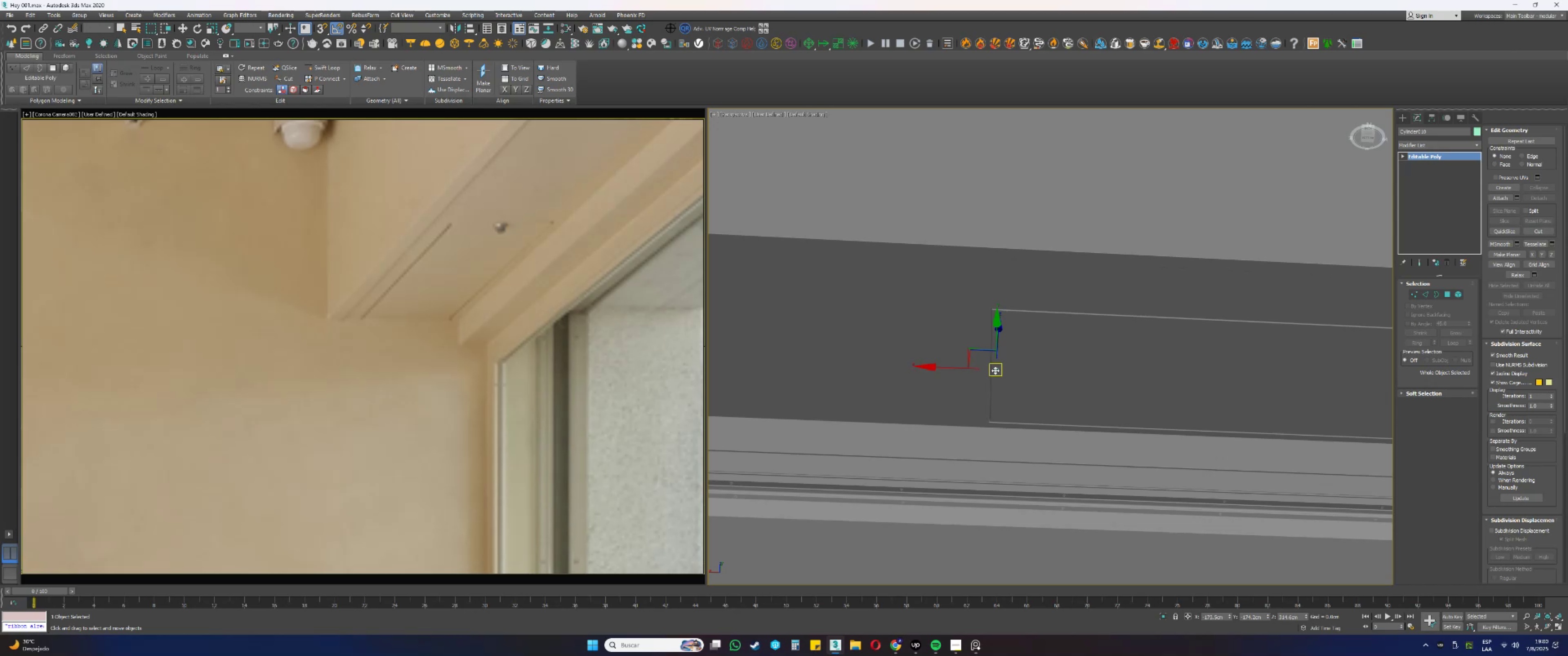 
wait(12.35)
 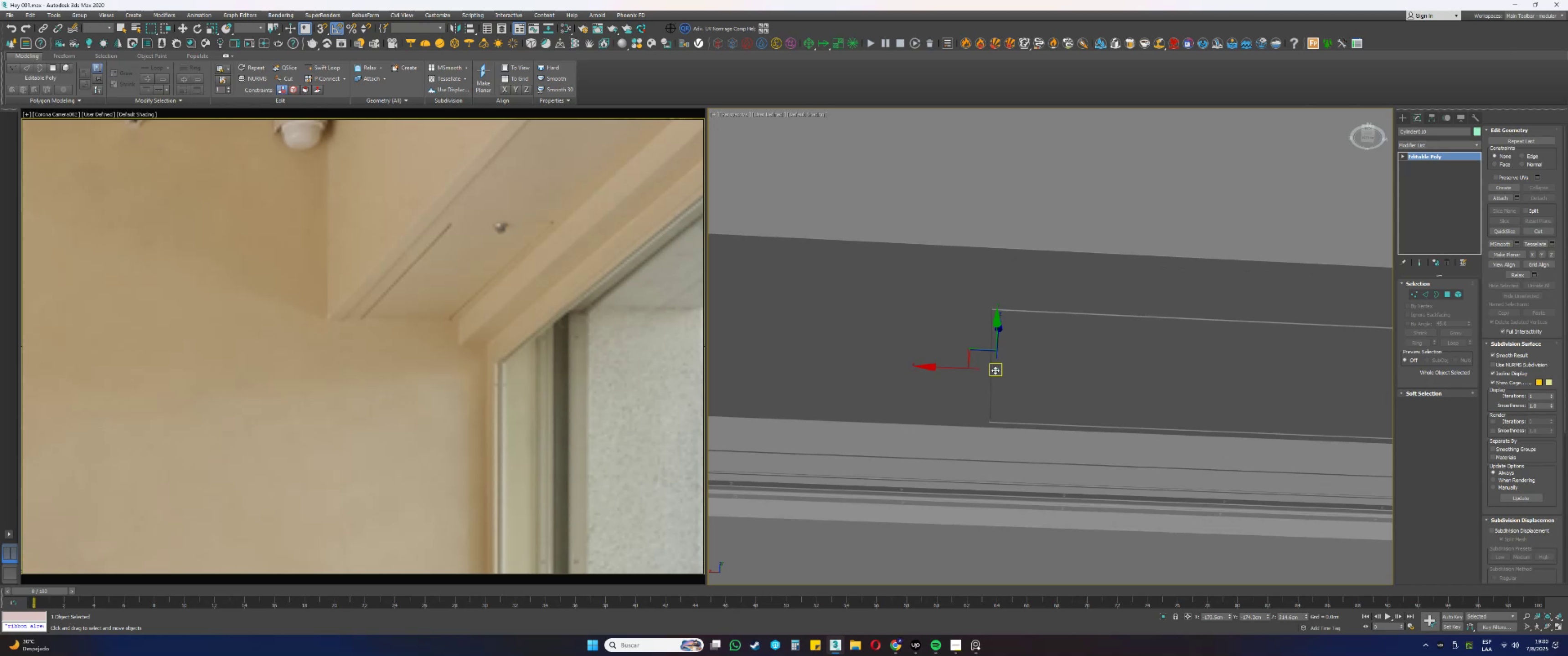 
scroll: coordinate [1009, 379], scroll_direction: down, amount: 1.0
 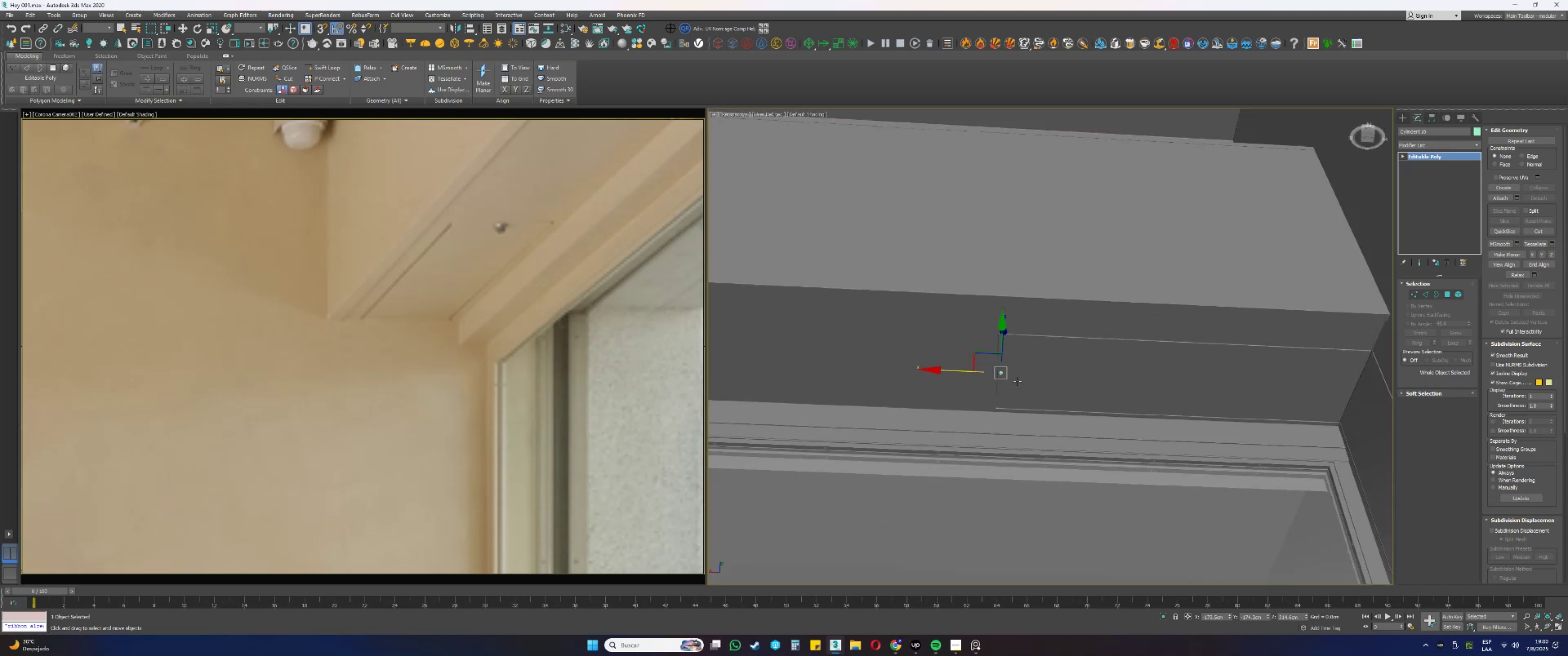 
hold_key(key=AltLeft, duration=0.49)
 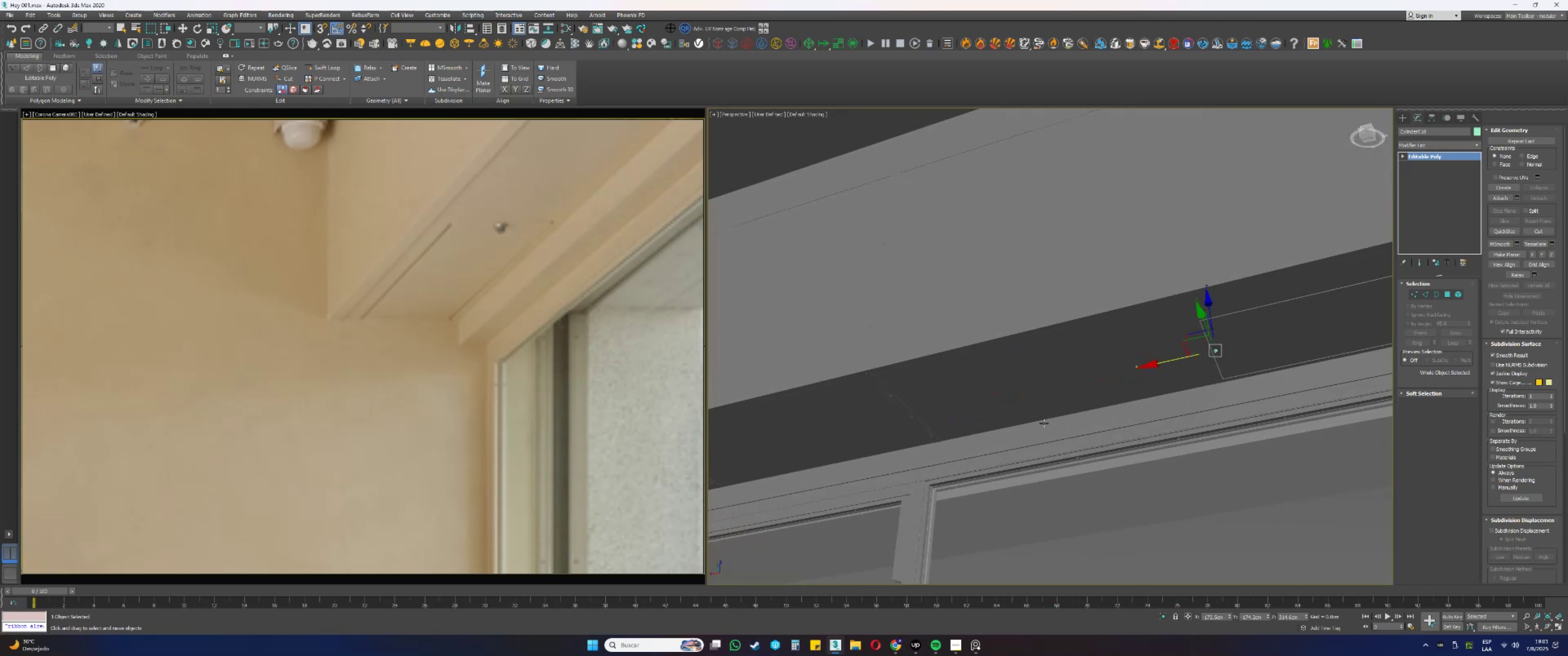 
scroll: coordinate [1210, 368], scroll_direction: down, amount: 3.0
 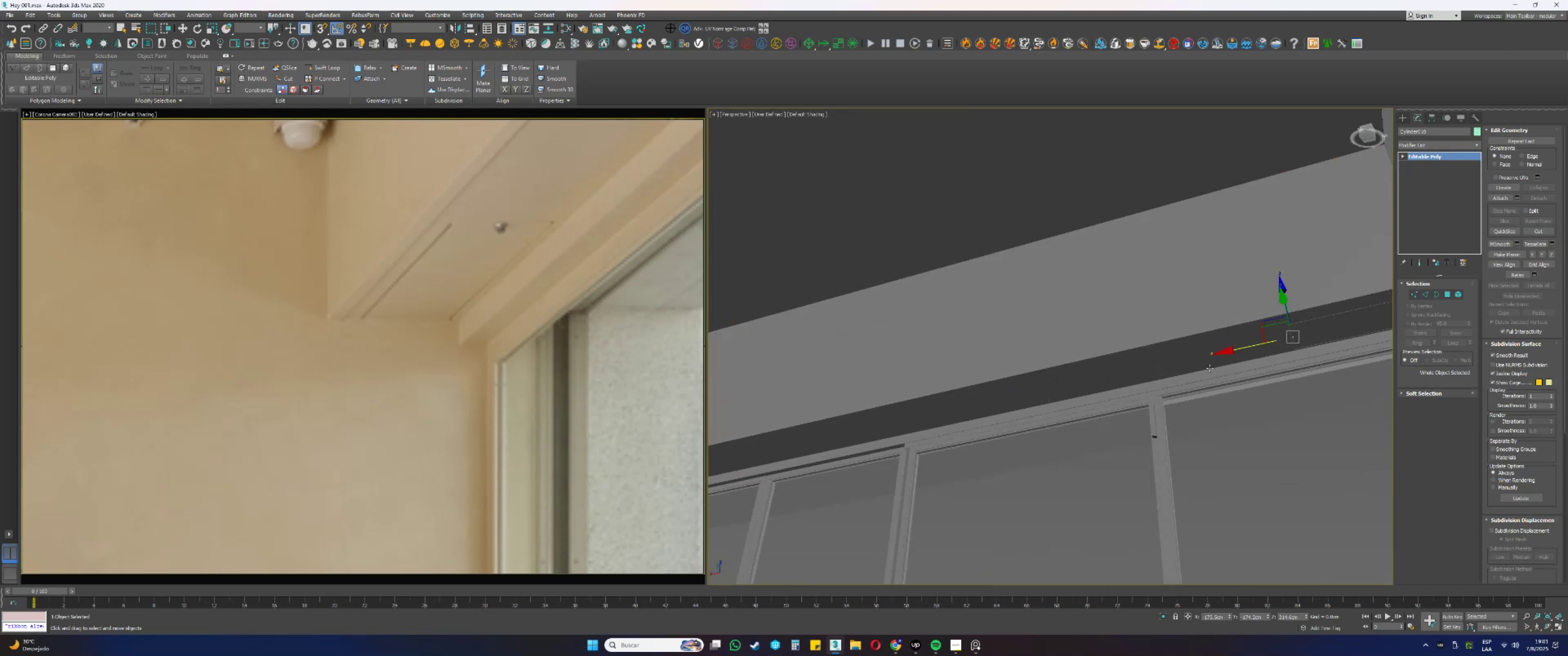 
hold_key(key=AltLeft, duration=0.83)
 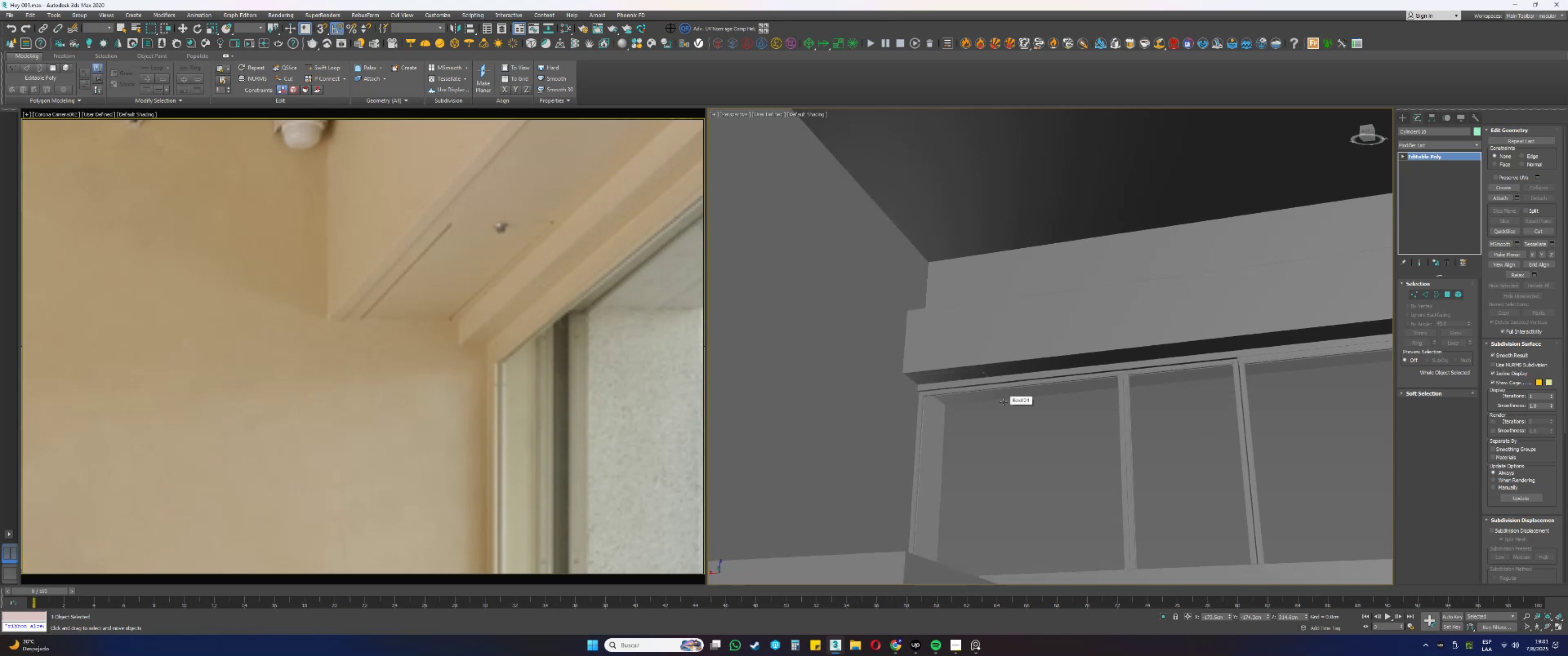 
wait(9.46)
 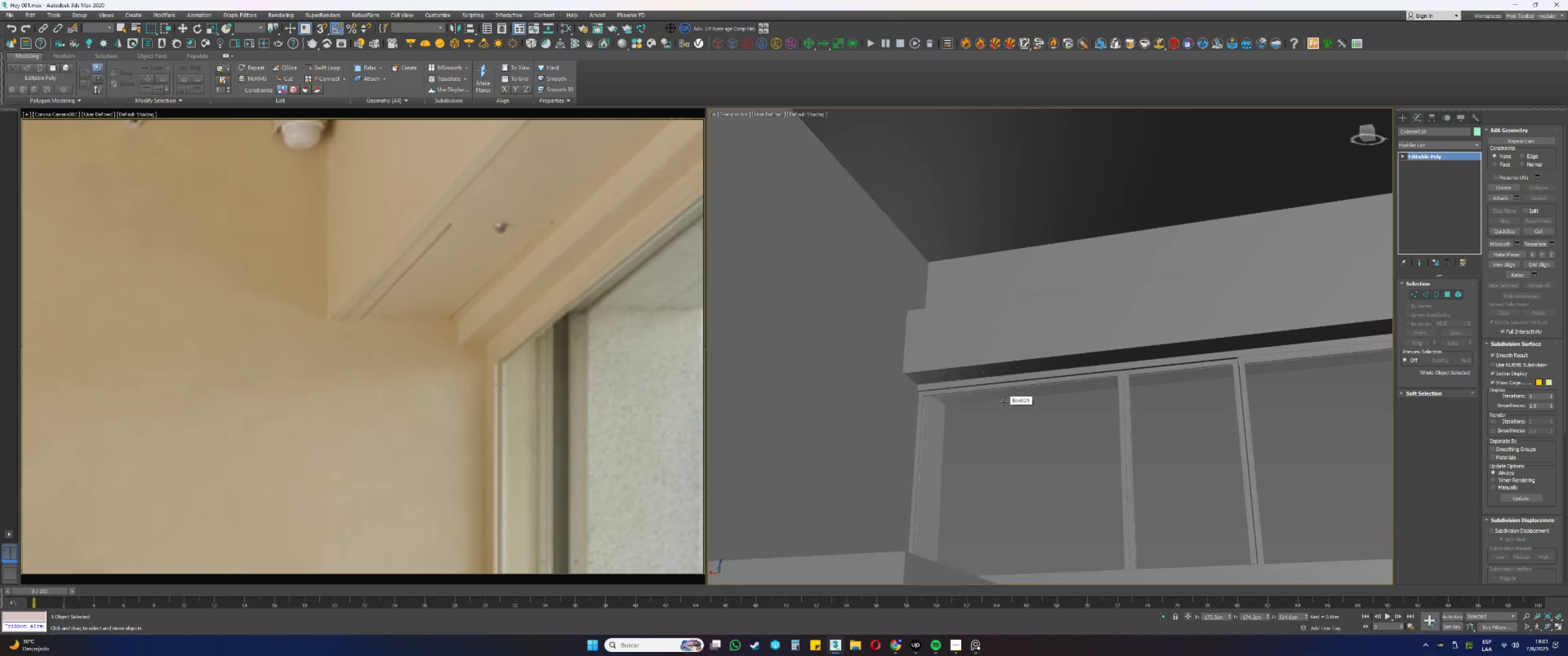 
scroll: coordinate [420, 323], scroll_direction: down, amount: 5.0
 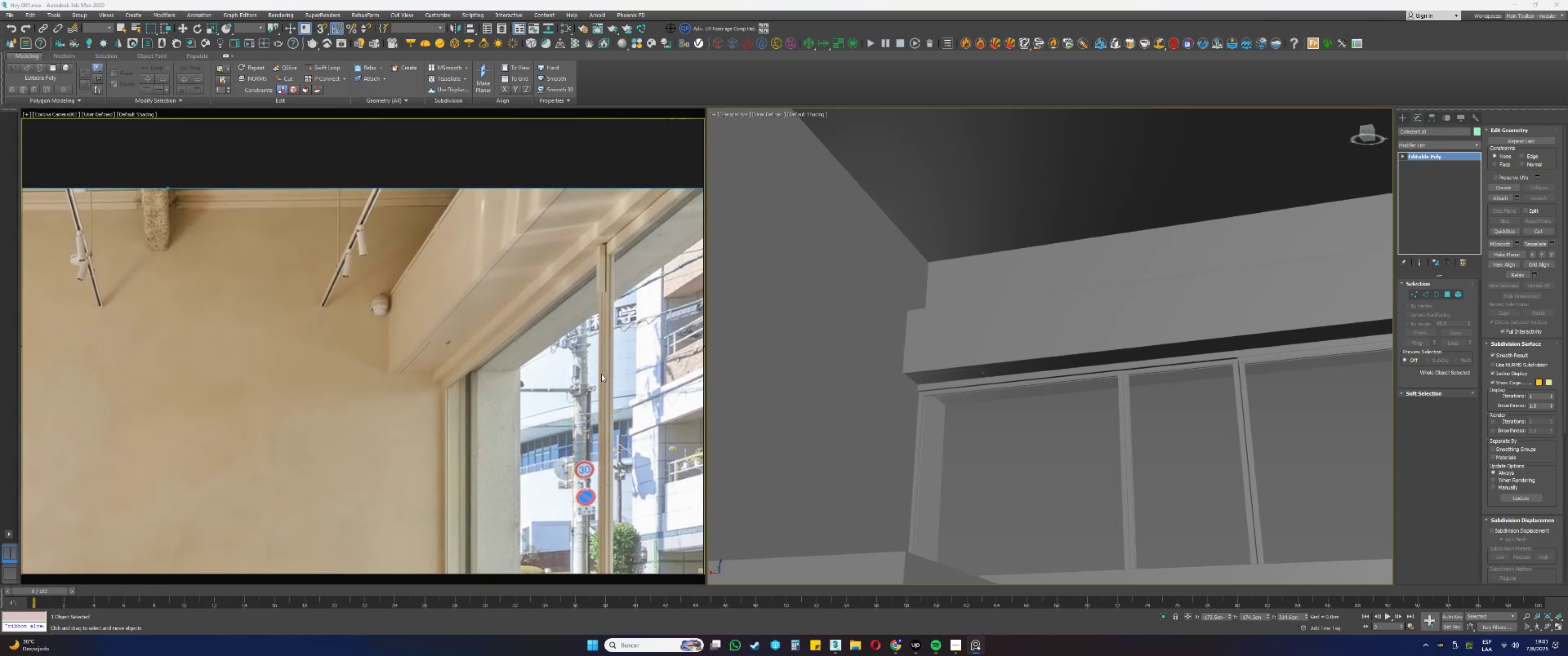 
wait(6.32)
 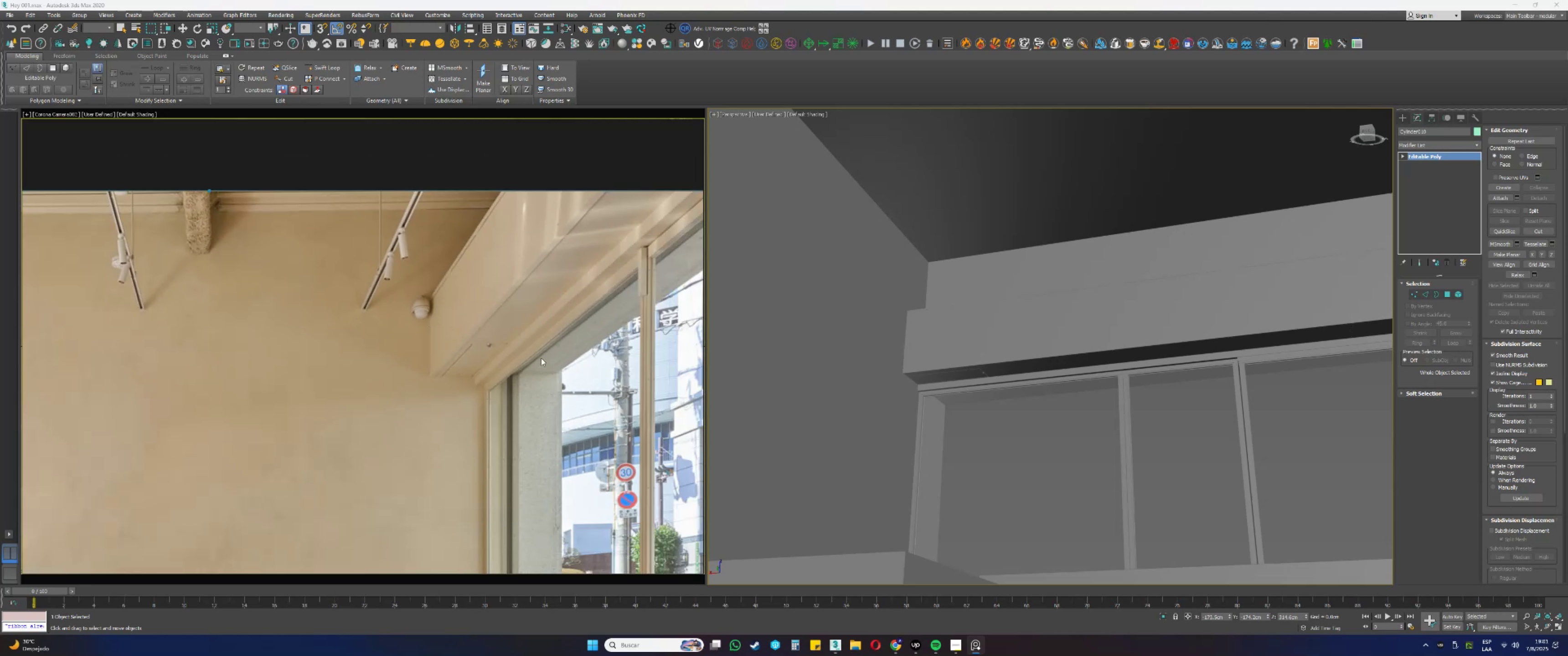 
hold_key(key=AltLeft, duration=0.39)
 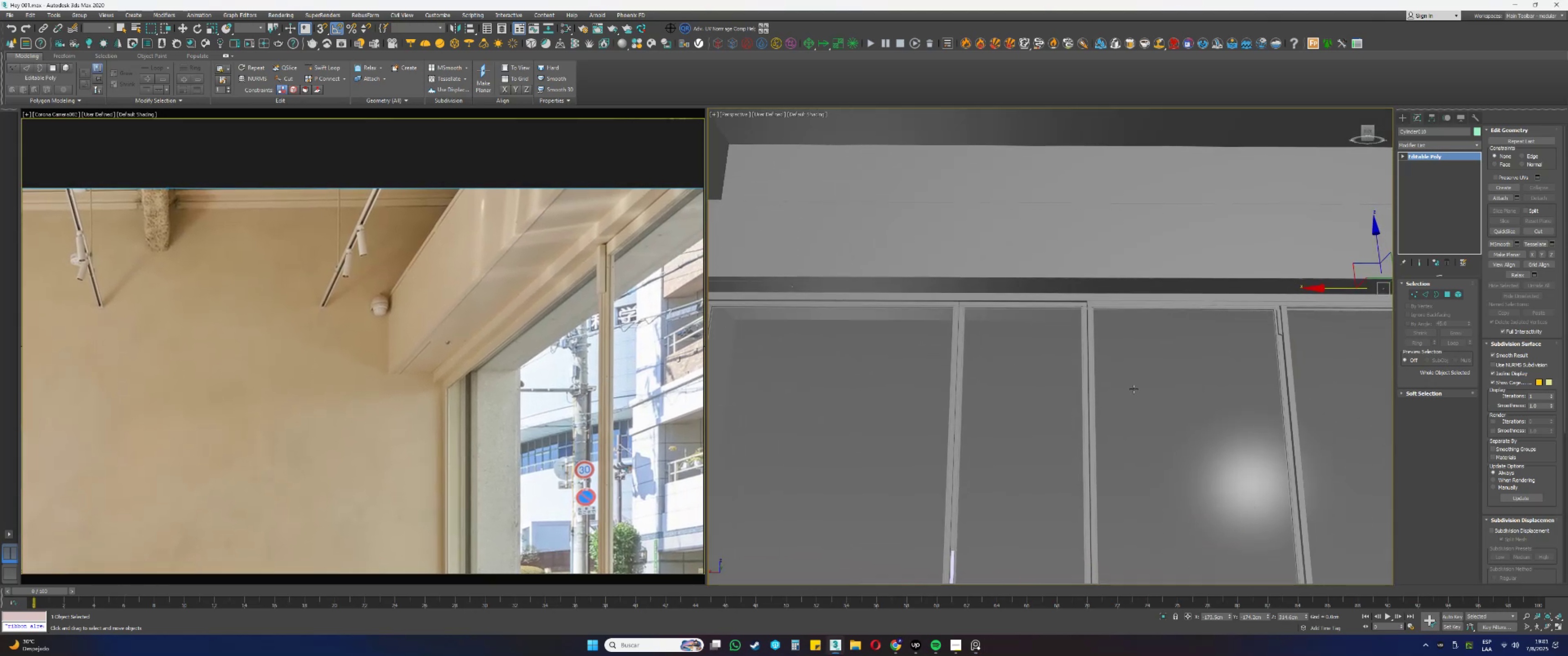 
scroll: coordinate [1275, 321], scroll_direction: up, amount: 4.0
 